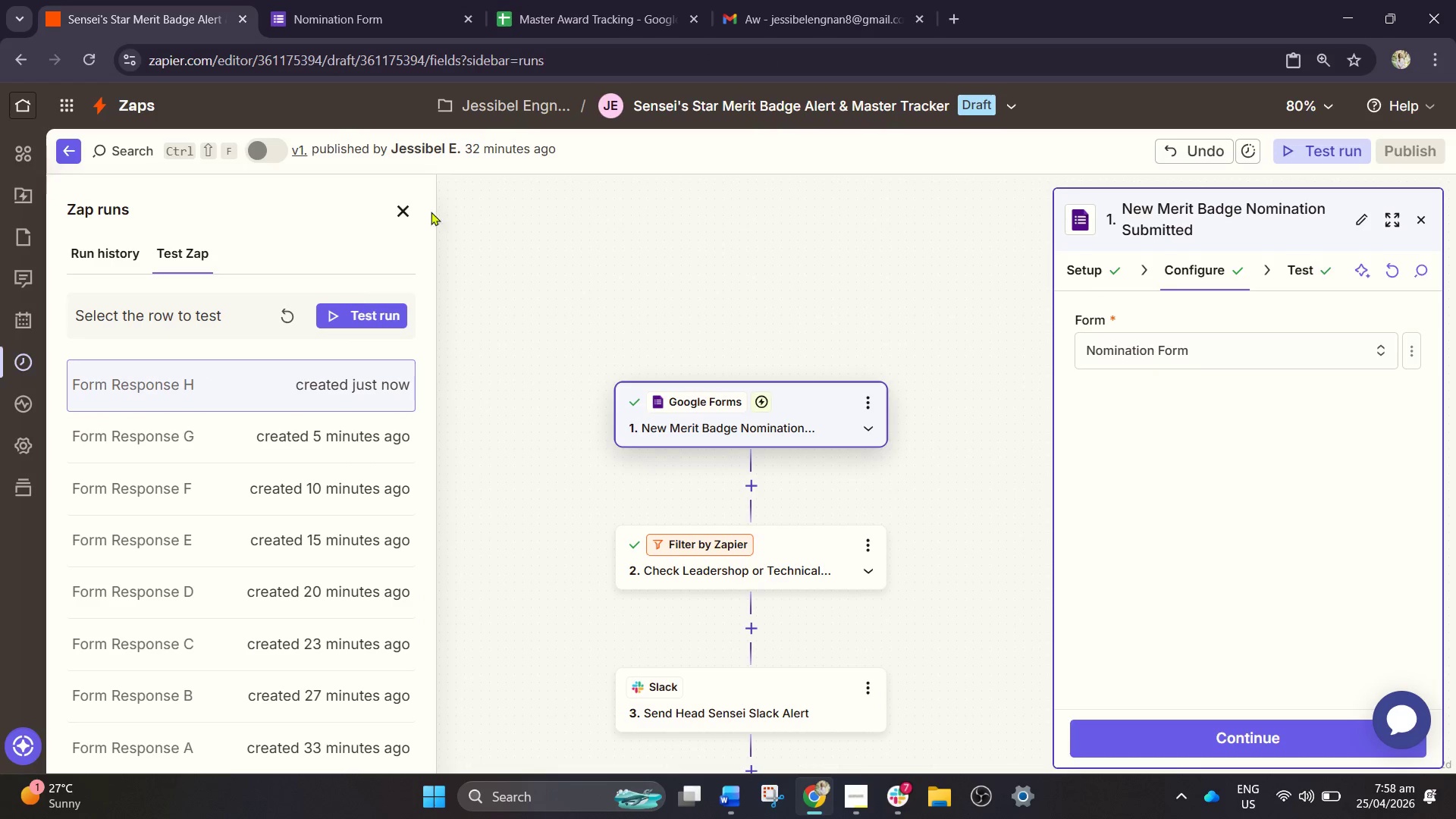 
left_click([412, 0])
 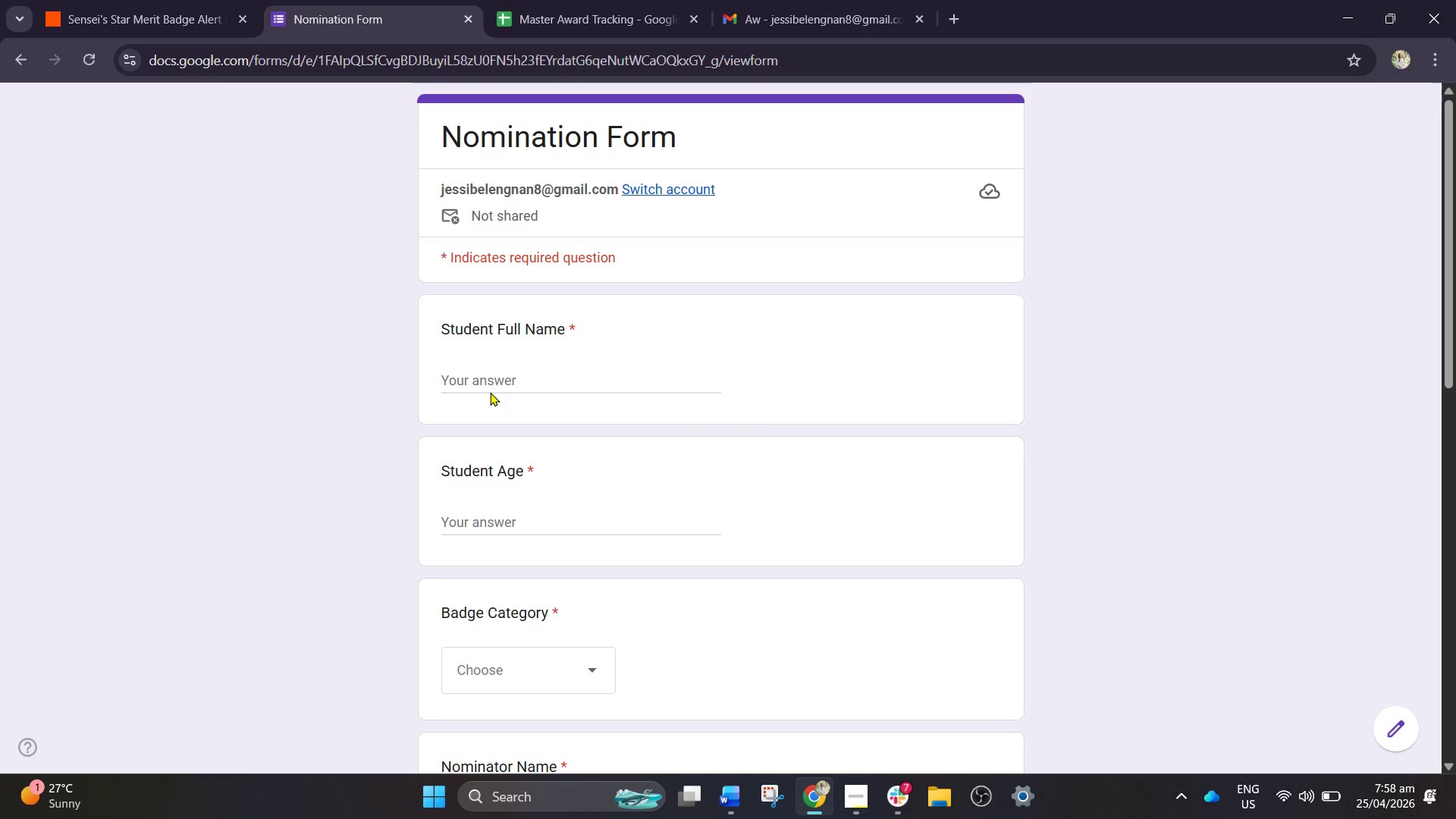 
double_click([499, 384])
 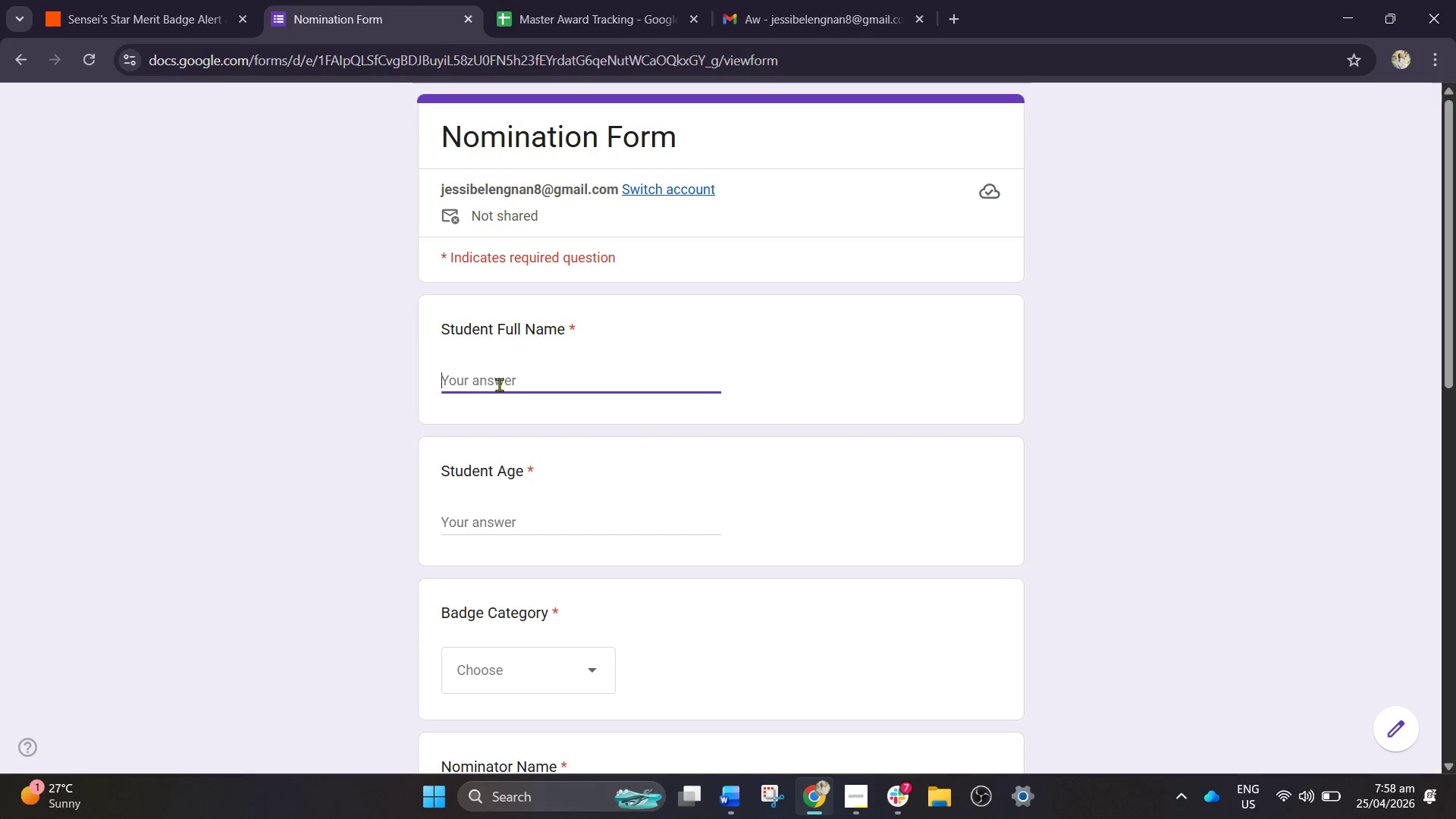 
hold_key(key=ShiftLeft, duration=0.5)
 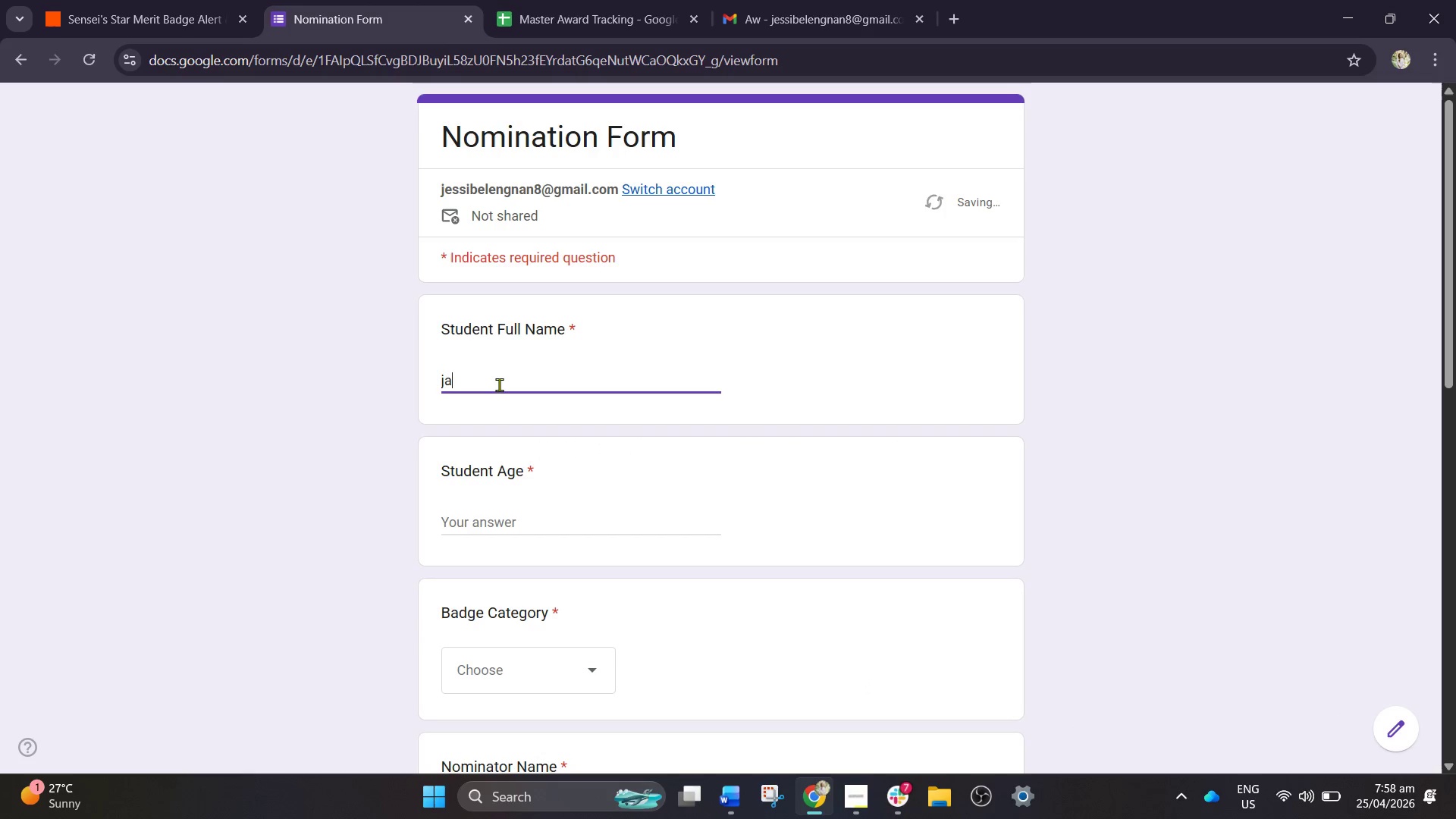 
type(jacob )
key(Backspace)
type(Jacob Reyes)
 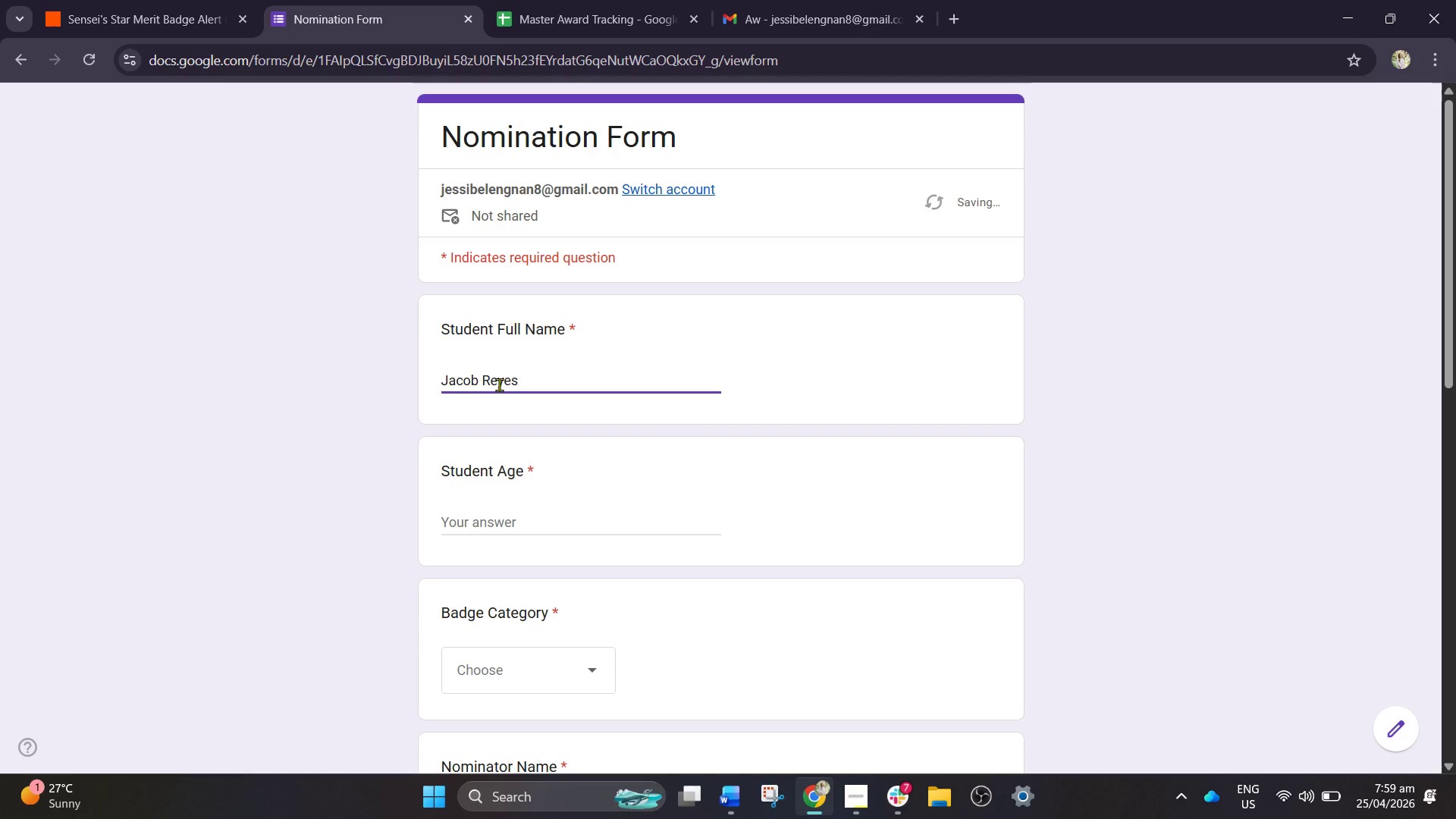 
left_click([552, 529])
 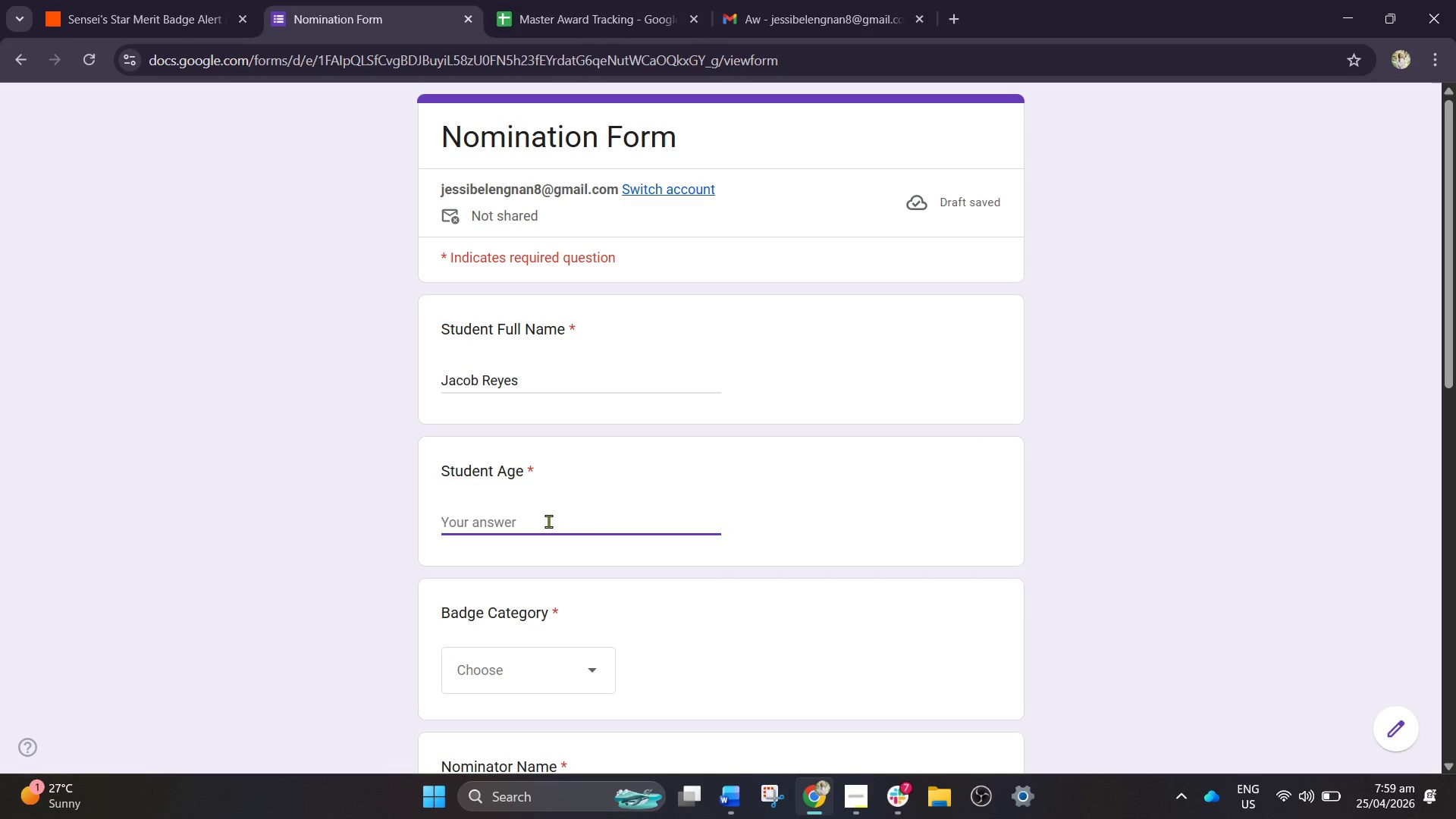 
key(Numpad1)
 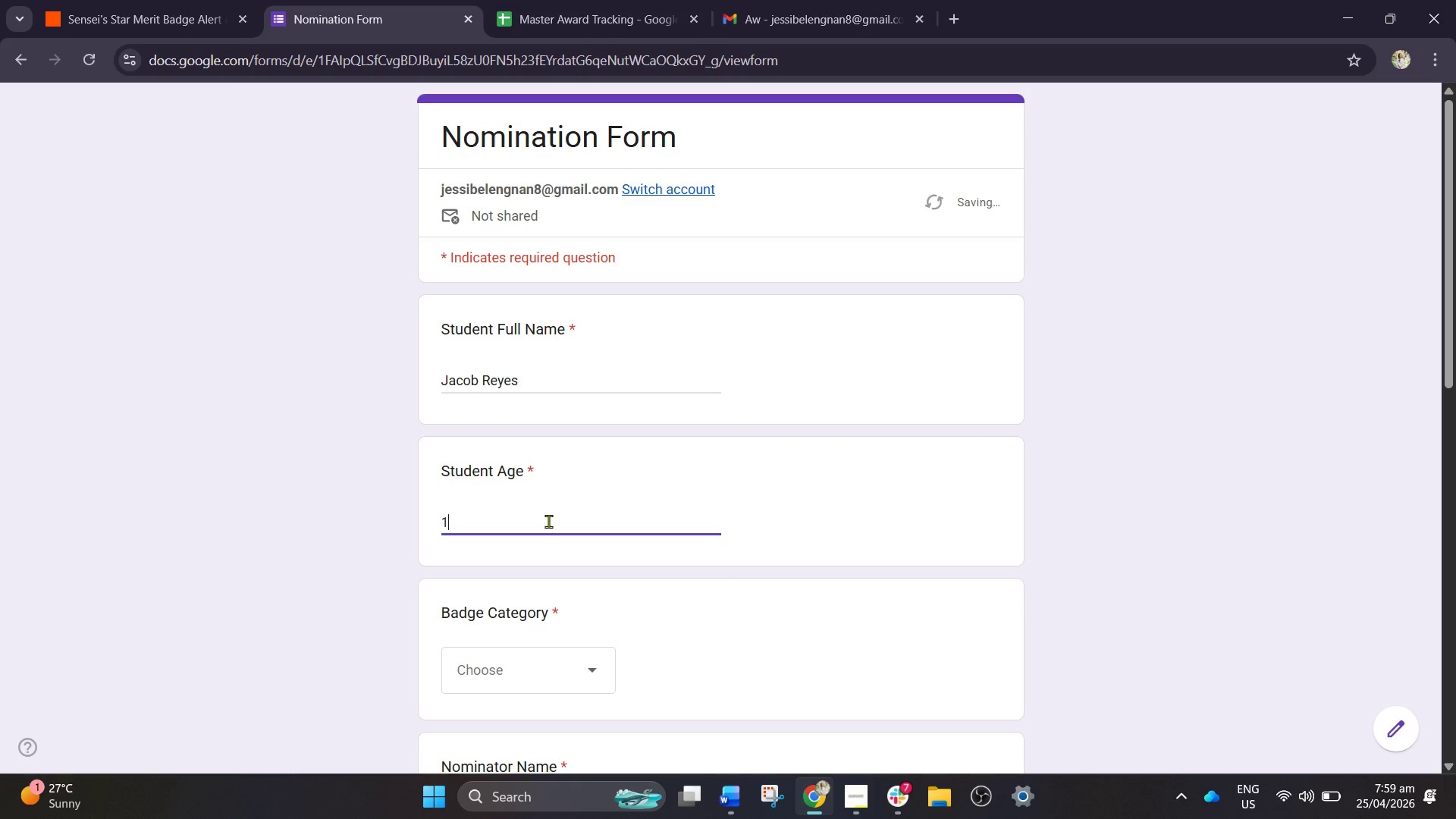 
key(Numpad3)
 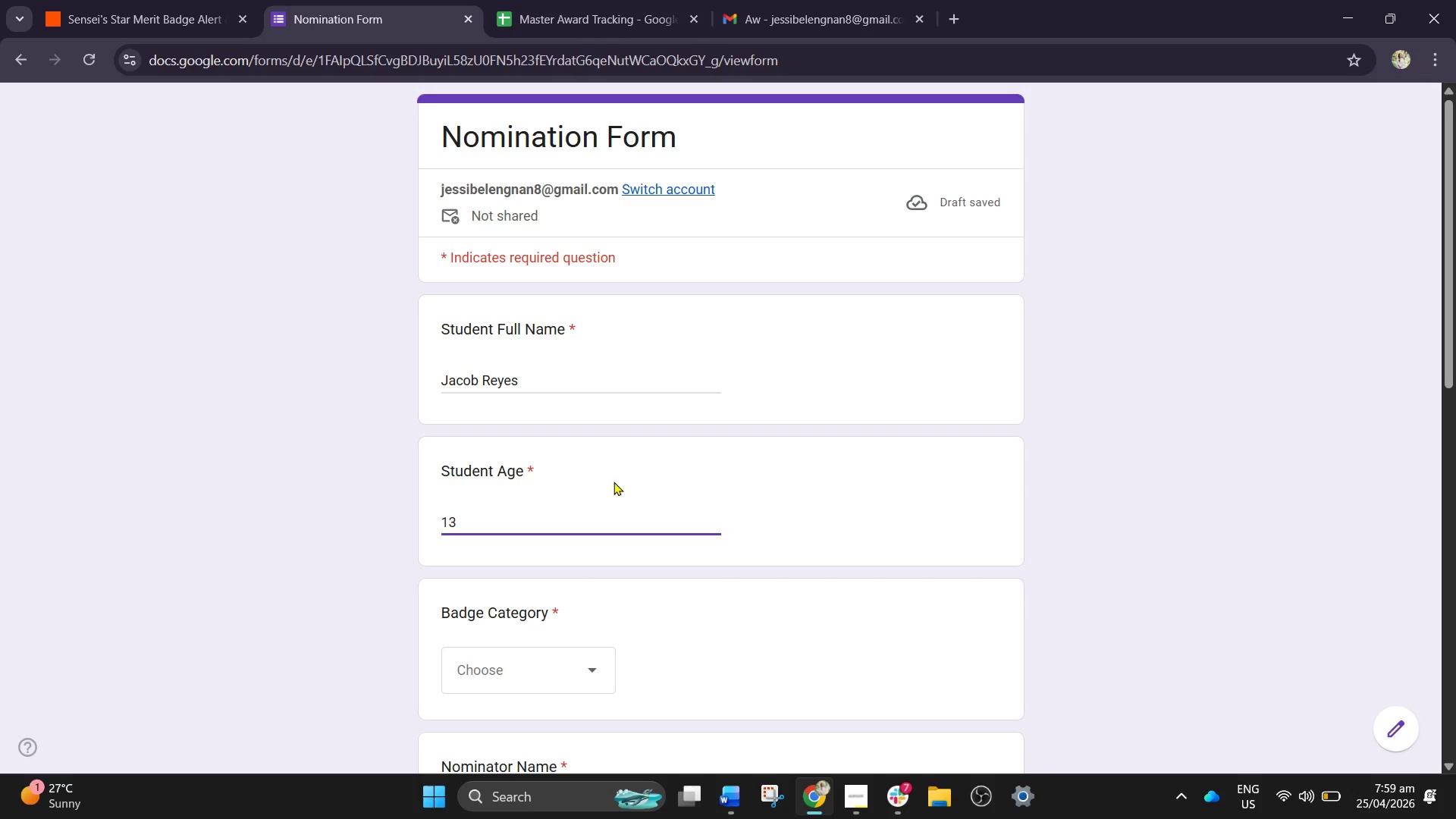 
scroll: coordinate [564, 419], scroll_direction: down, amount: 1.0
 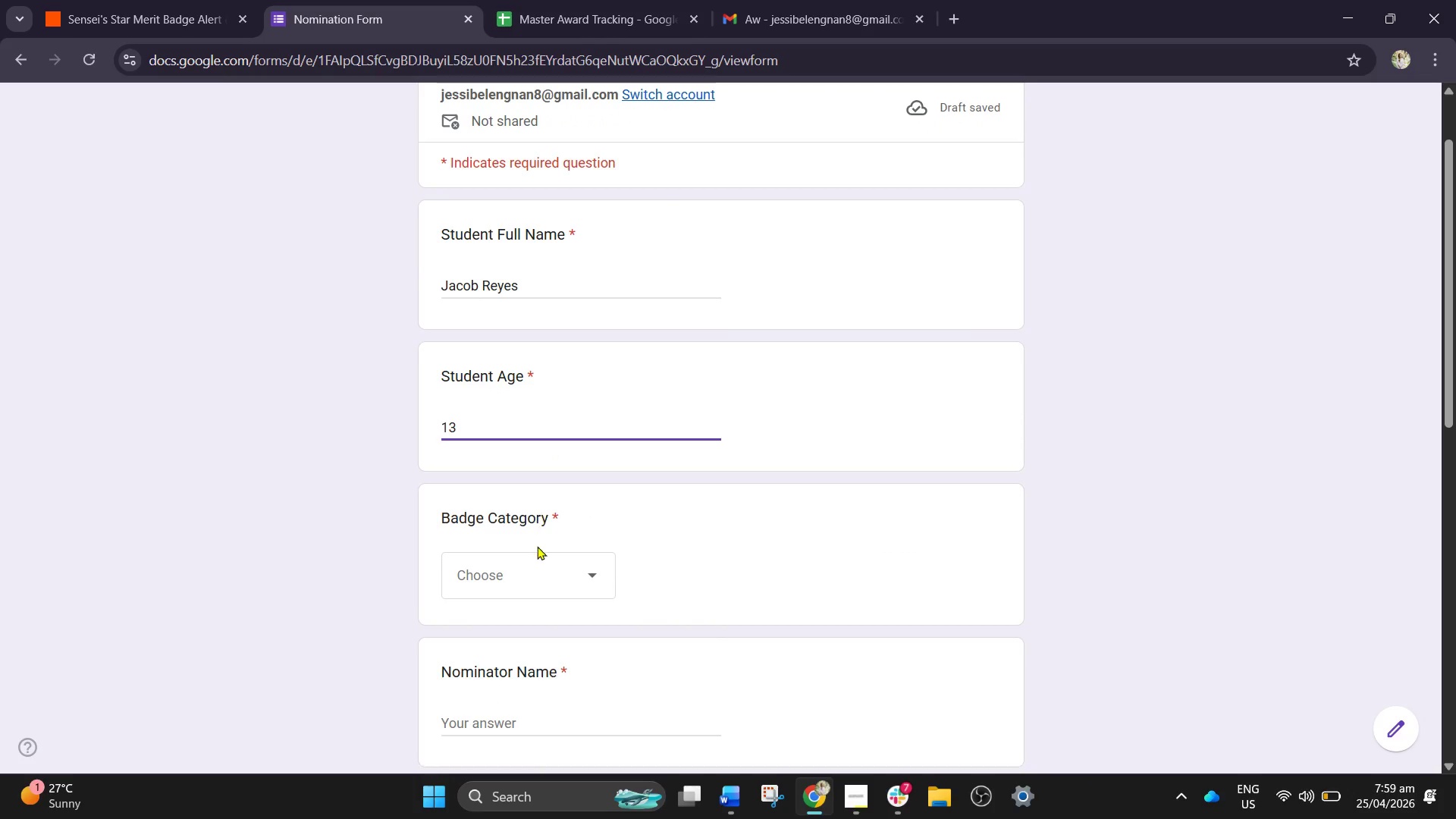 
left_click([527, 564])
 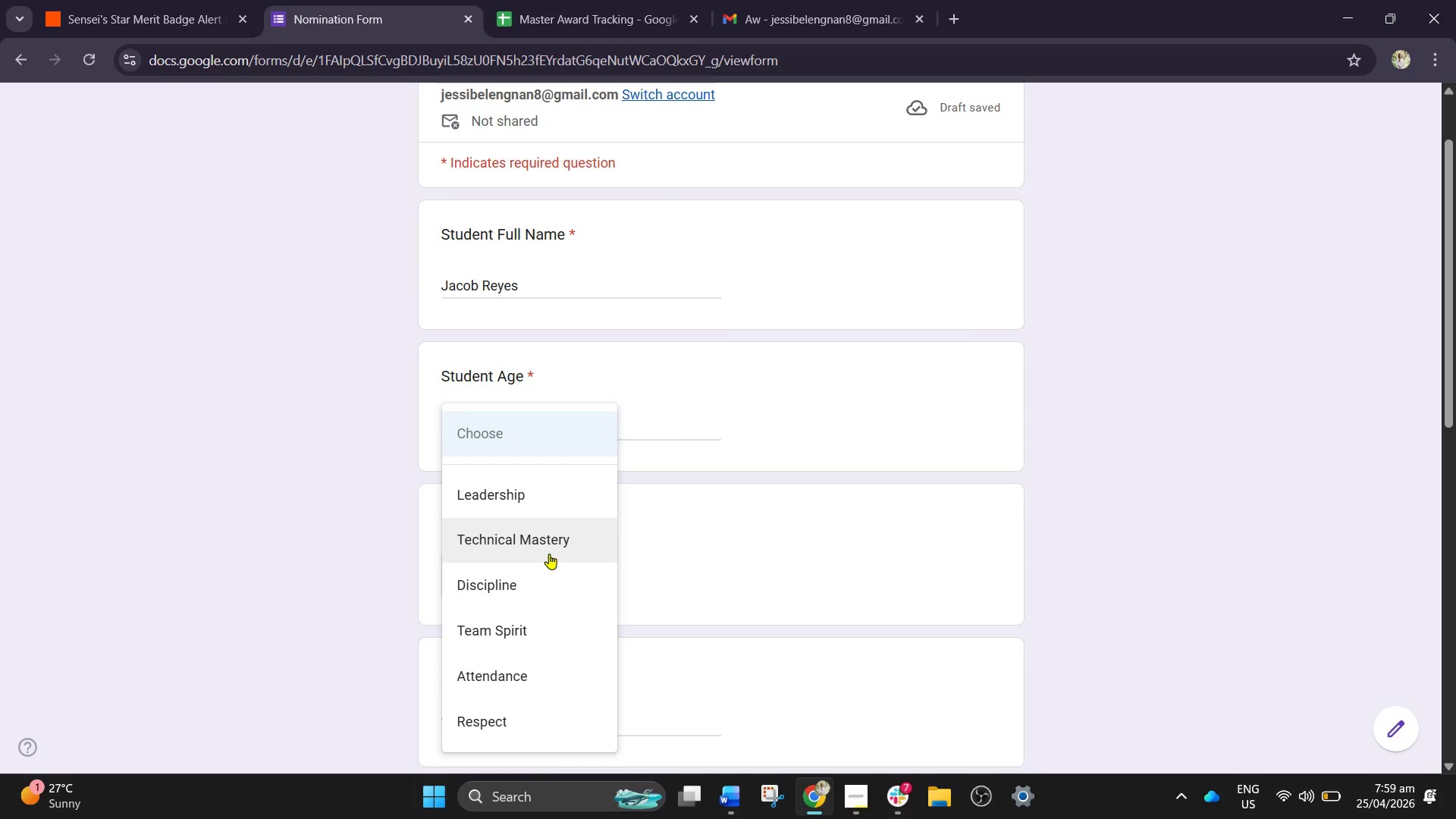 
left_click([549, 554])
 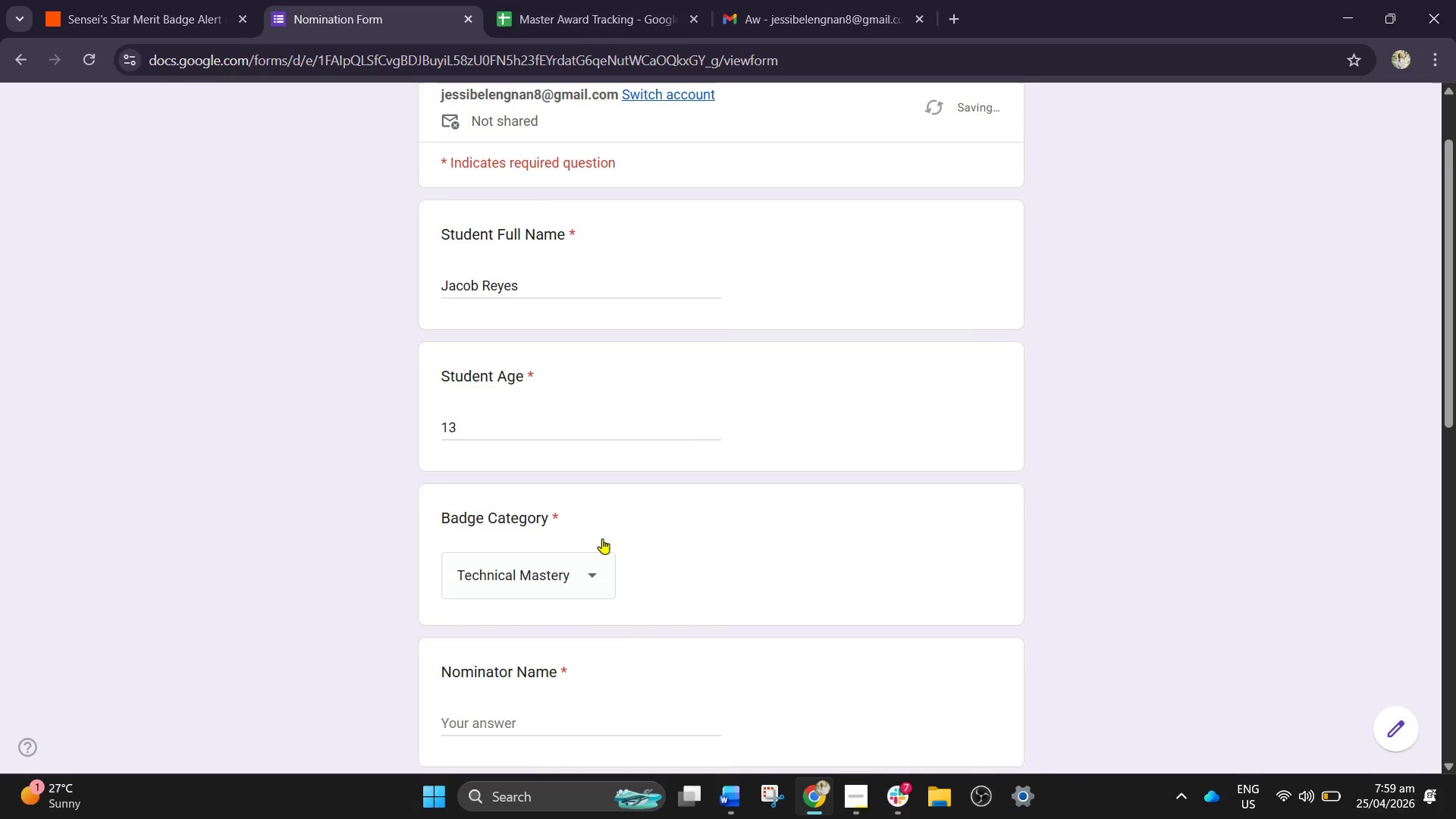 
scroll: coordinate [602, 538], scroll_direction: down, amount: 3.0
 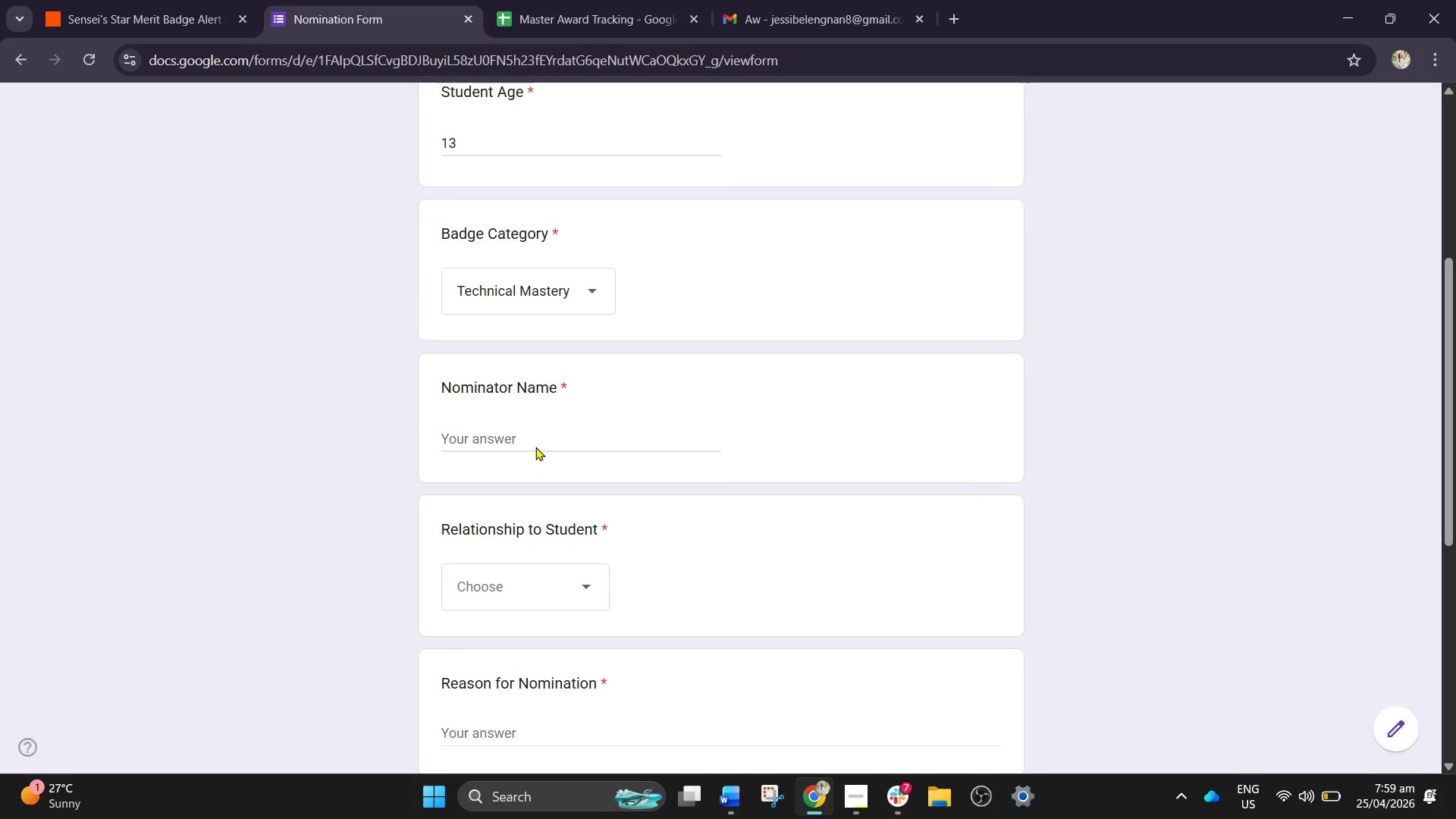 
left_click([535, 439])
 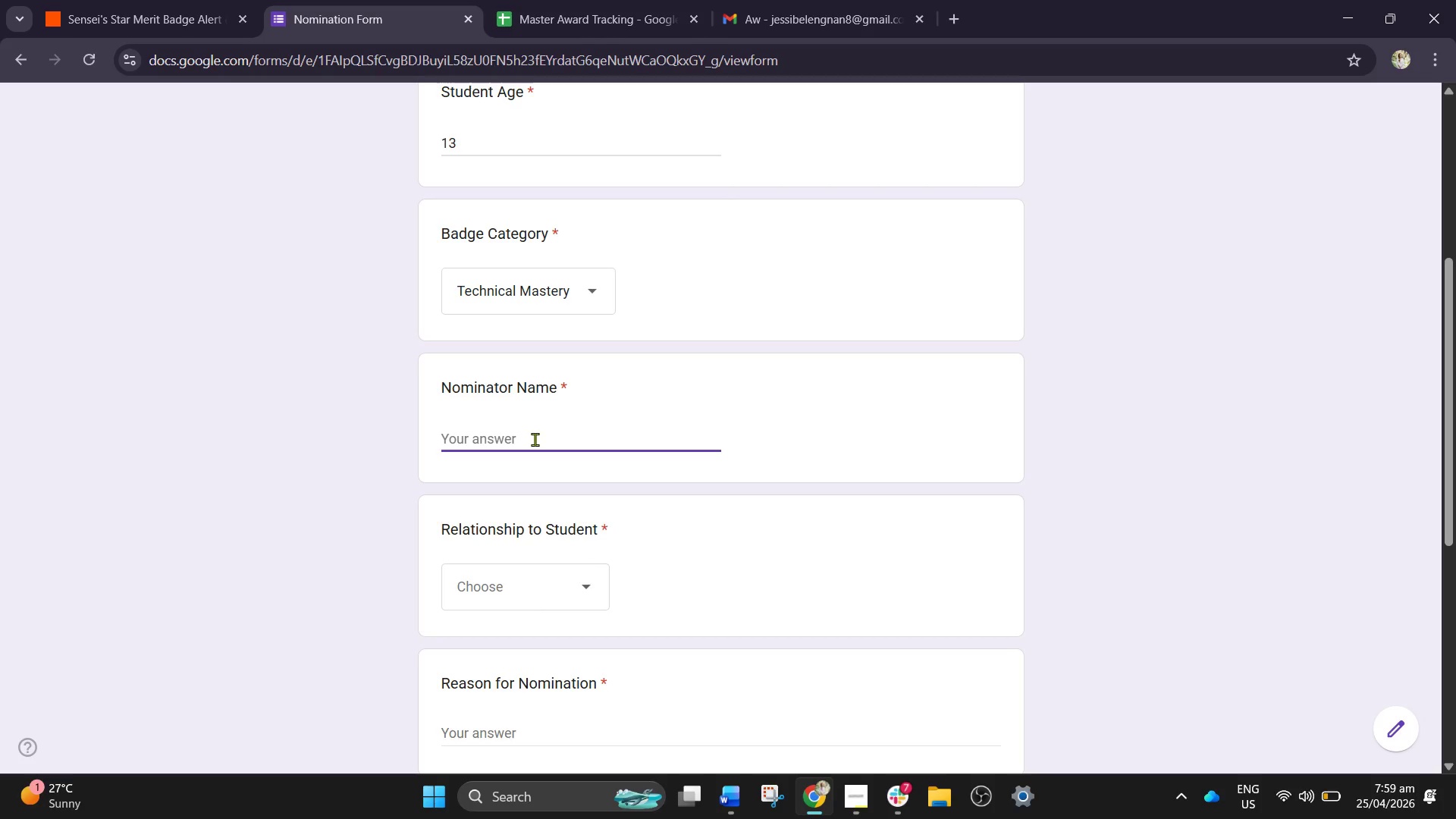 
wait(6.45)
 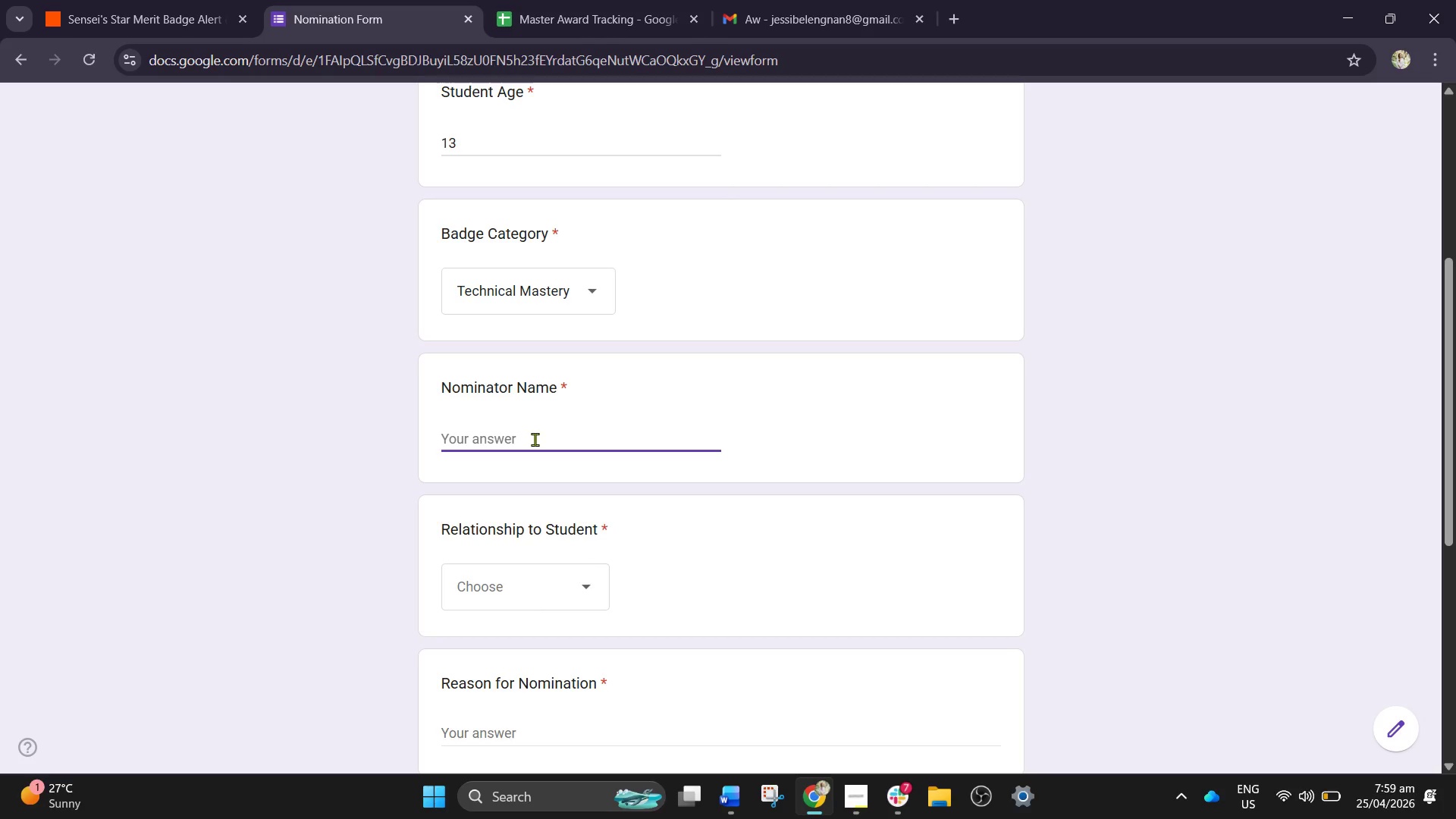 
type(Master Leo Tan)
 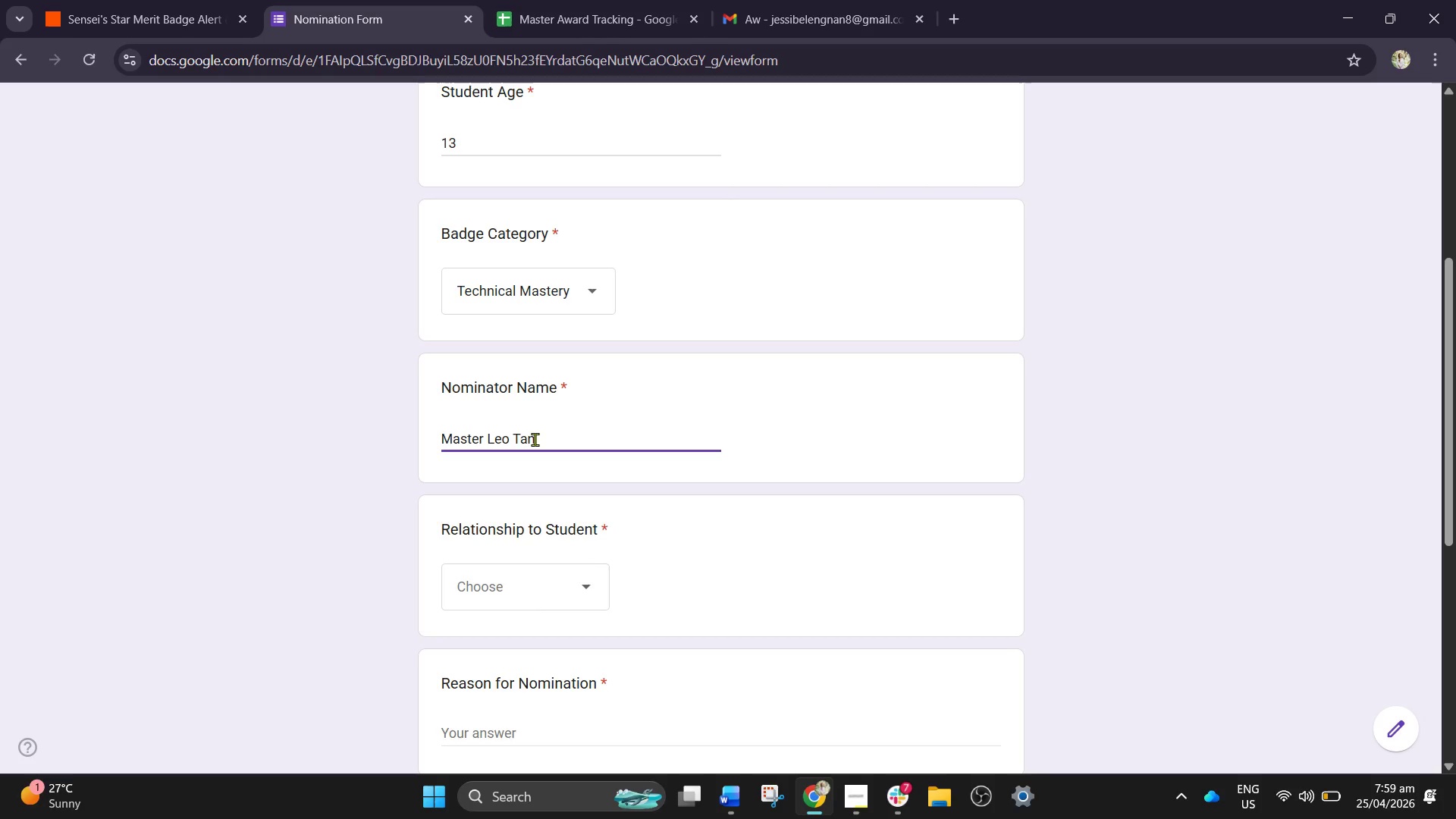 
left_click([514, 583])
 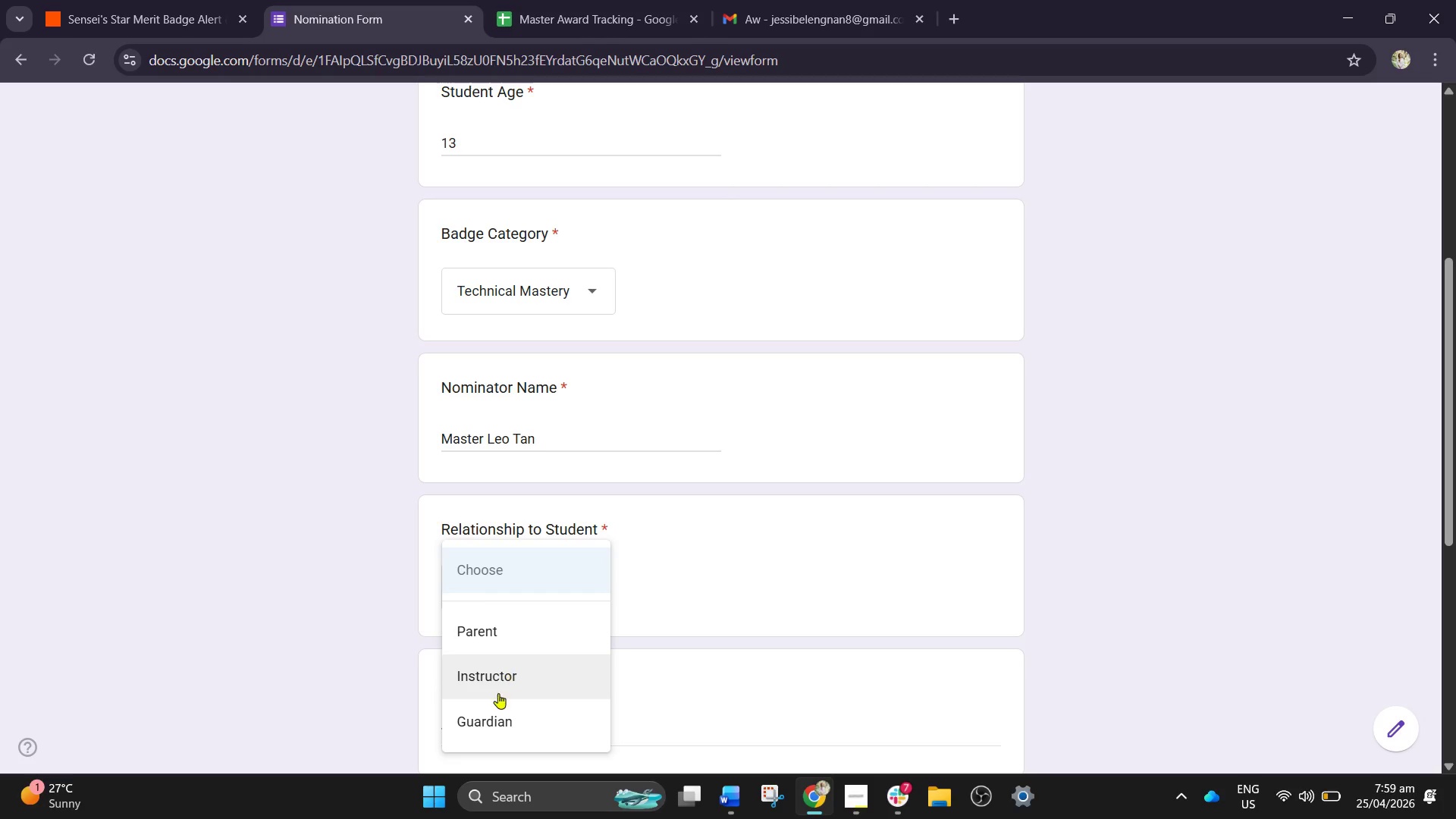 
left_click([510, 681])
 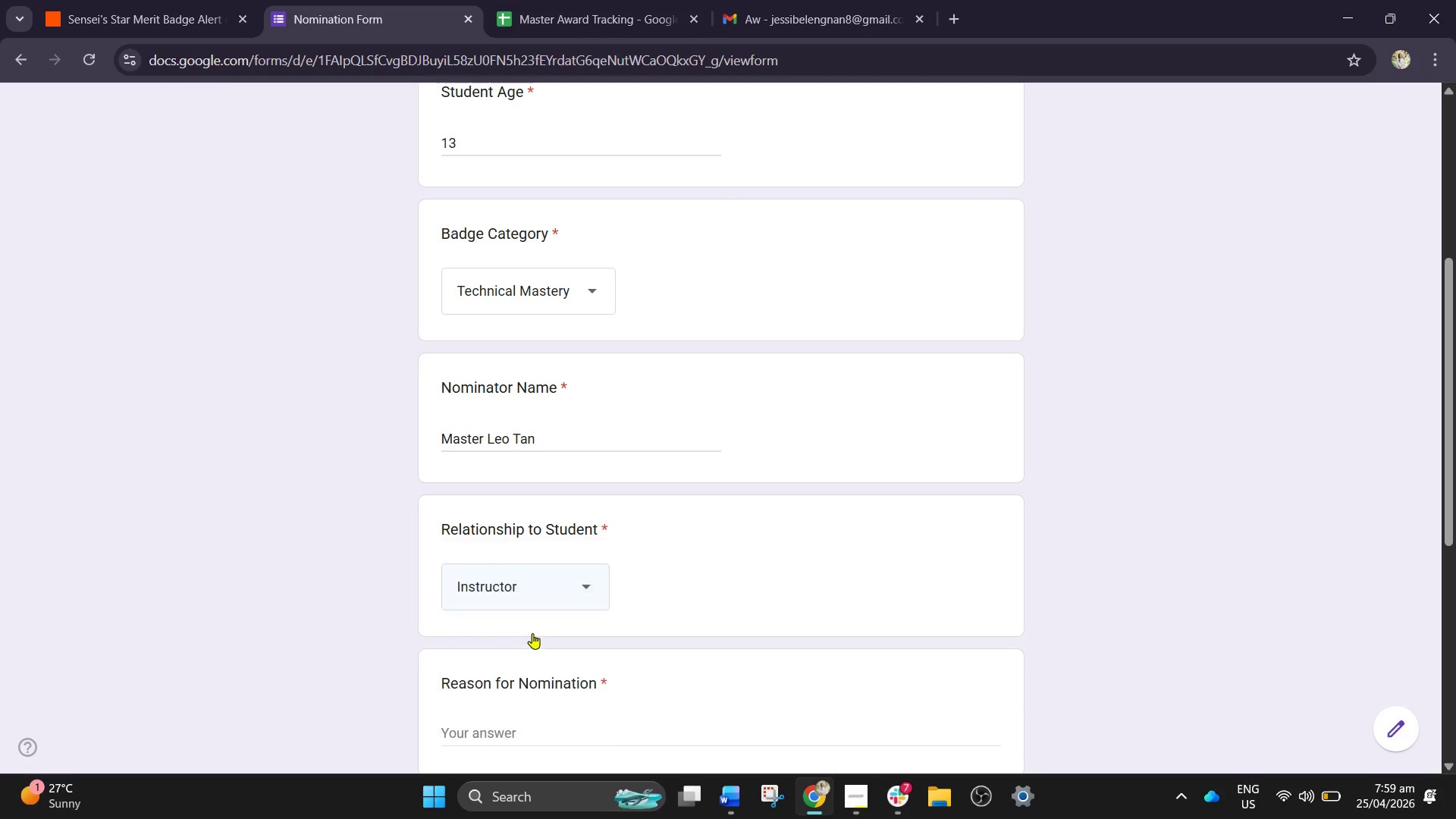 
scroll: coordinate [530, 632], scroll_direction: down, amount: 2.0
 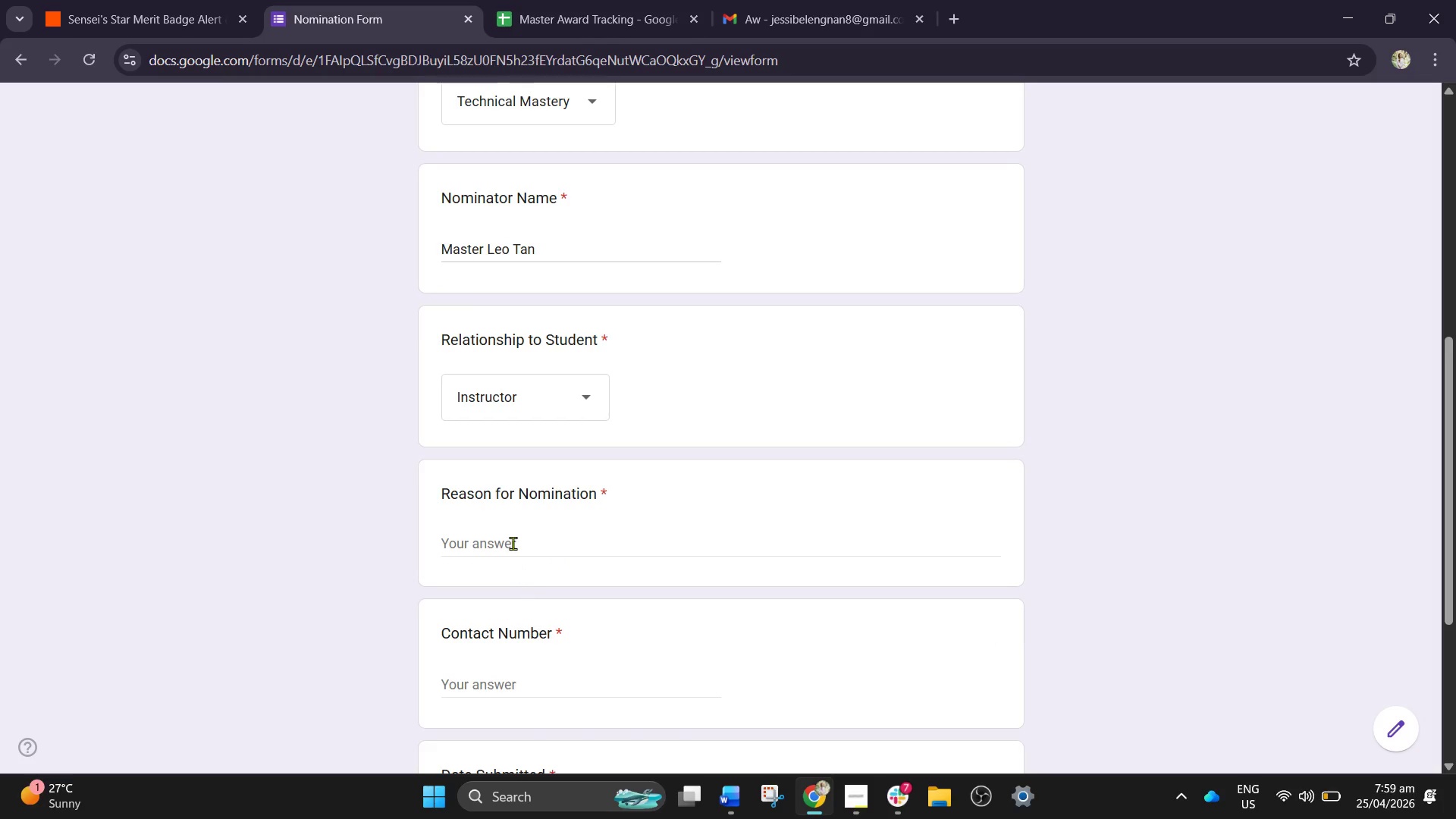 
left_click([513, 536])
 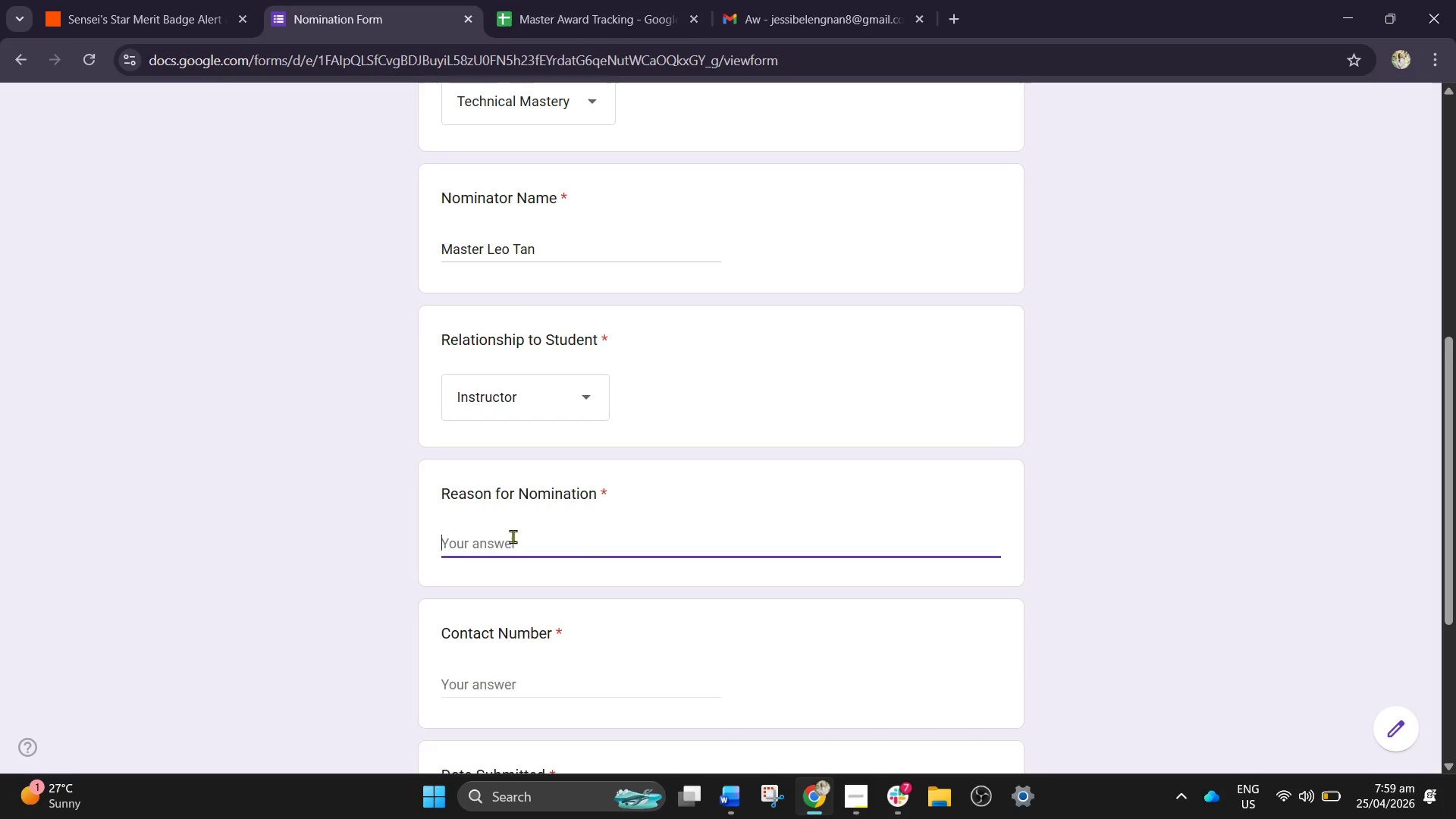 
type(Shows excelletn])
key(Backspace)
key(Backspace)
key(Backspace)
type(nt parkour landing control and safe technique execution every training day)
 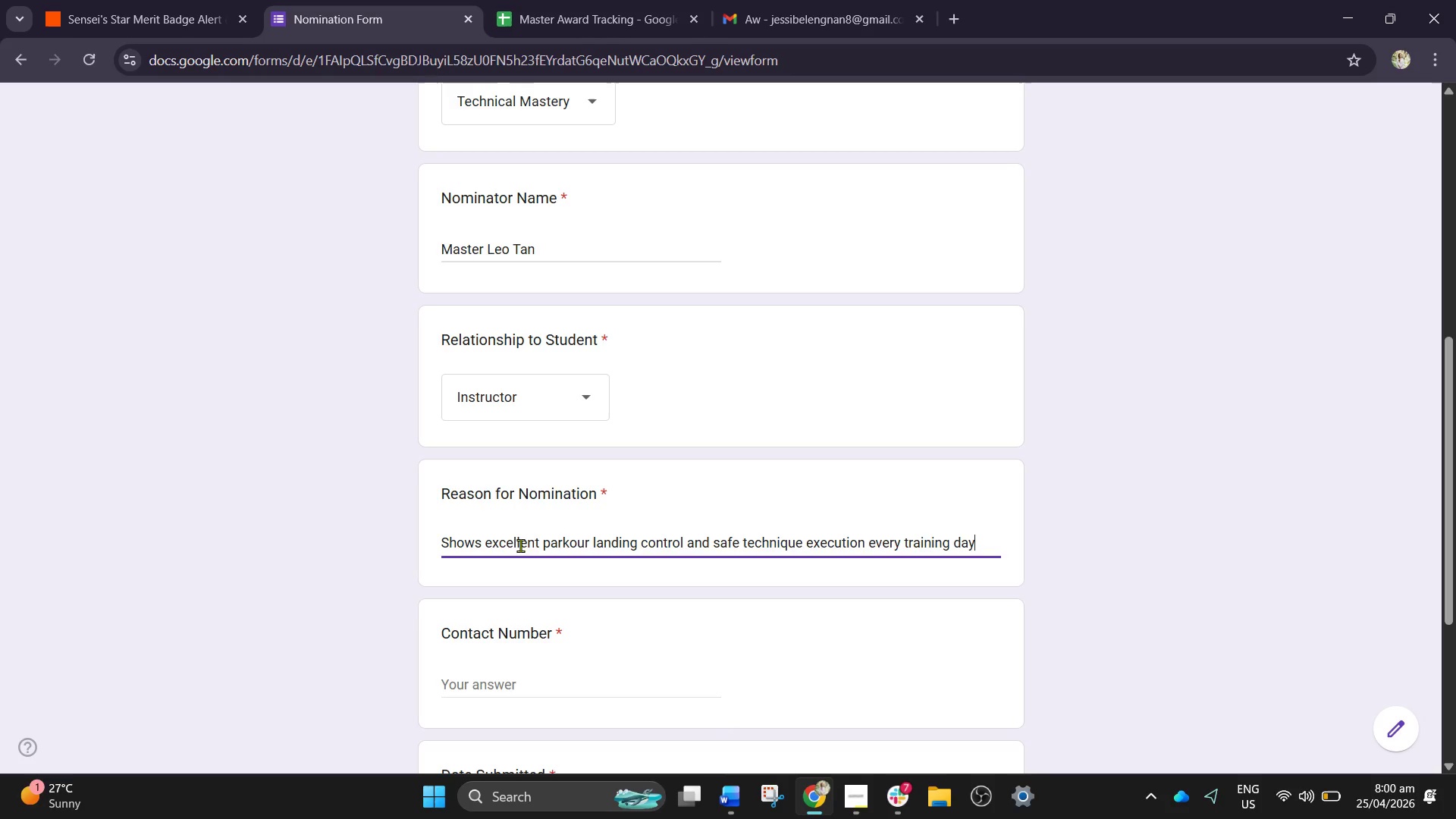 
scroll: coordinate [518, 543], scroll_direction: down, amount: 1.0
 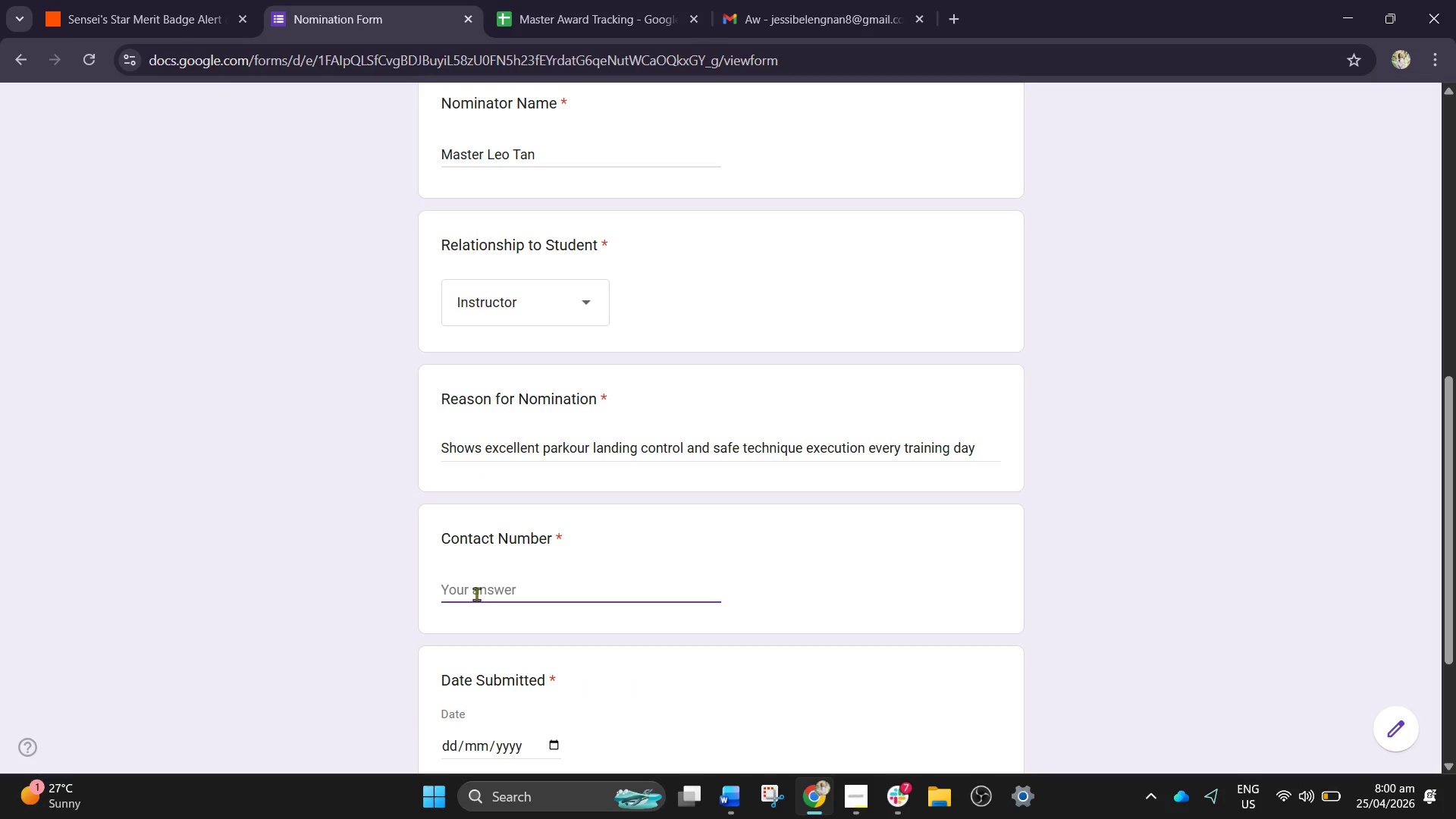 
key(Numpad0)
 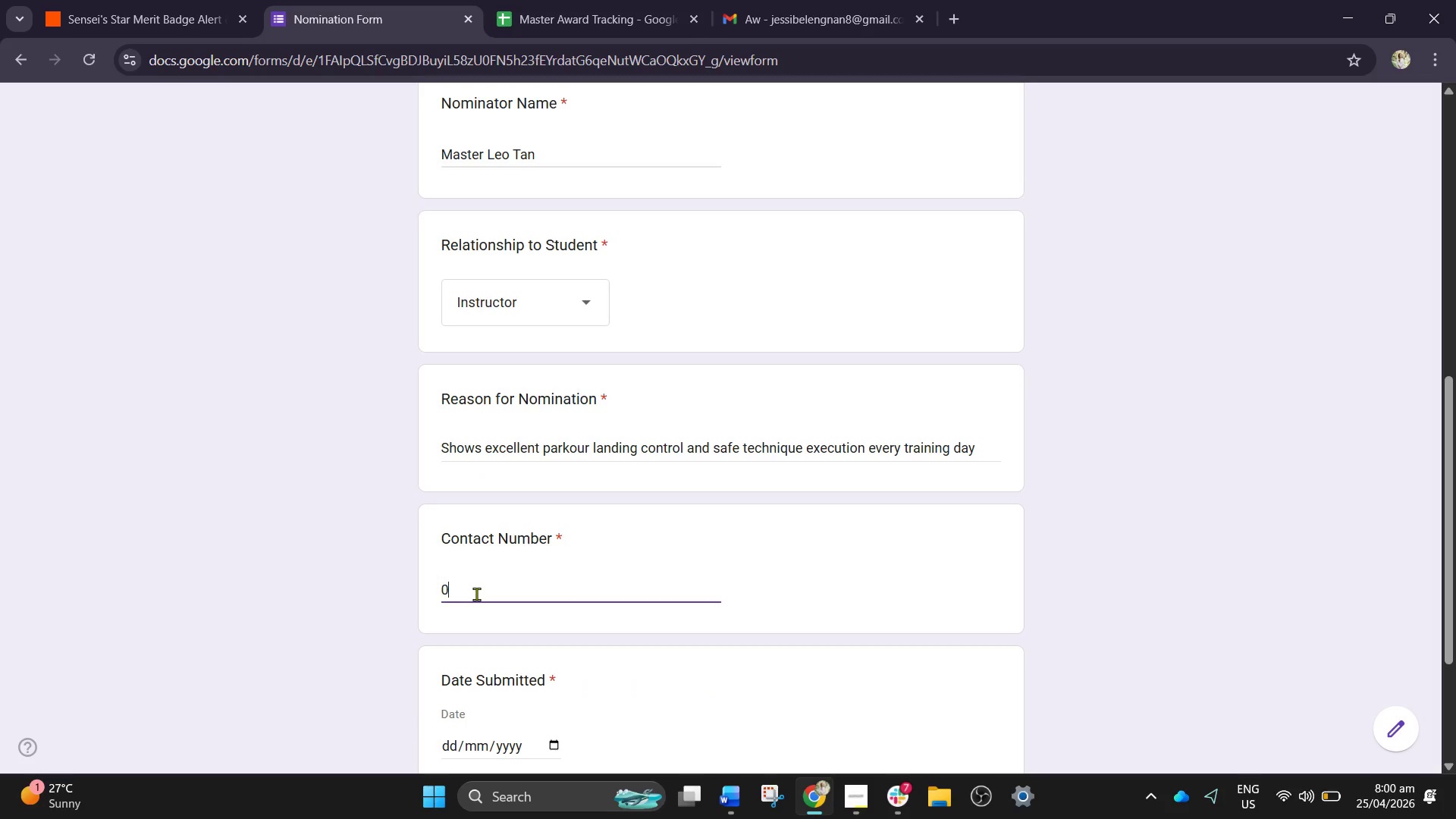 
key(Numpad9)
 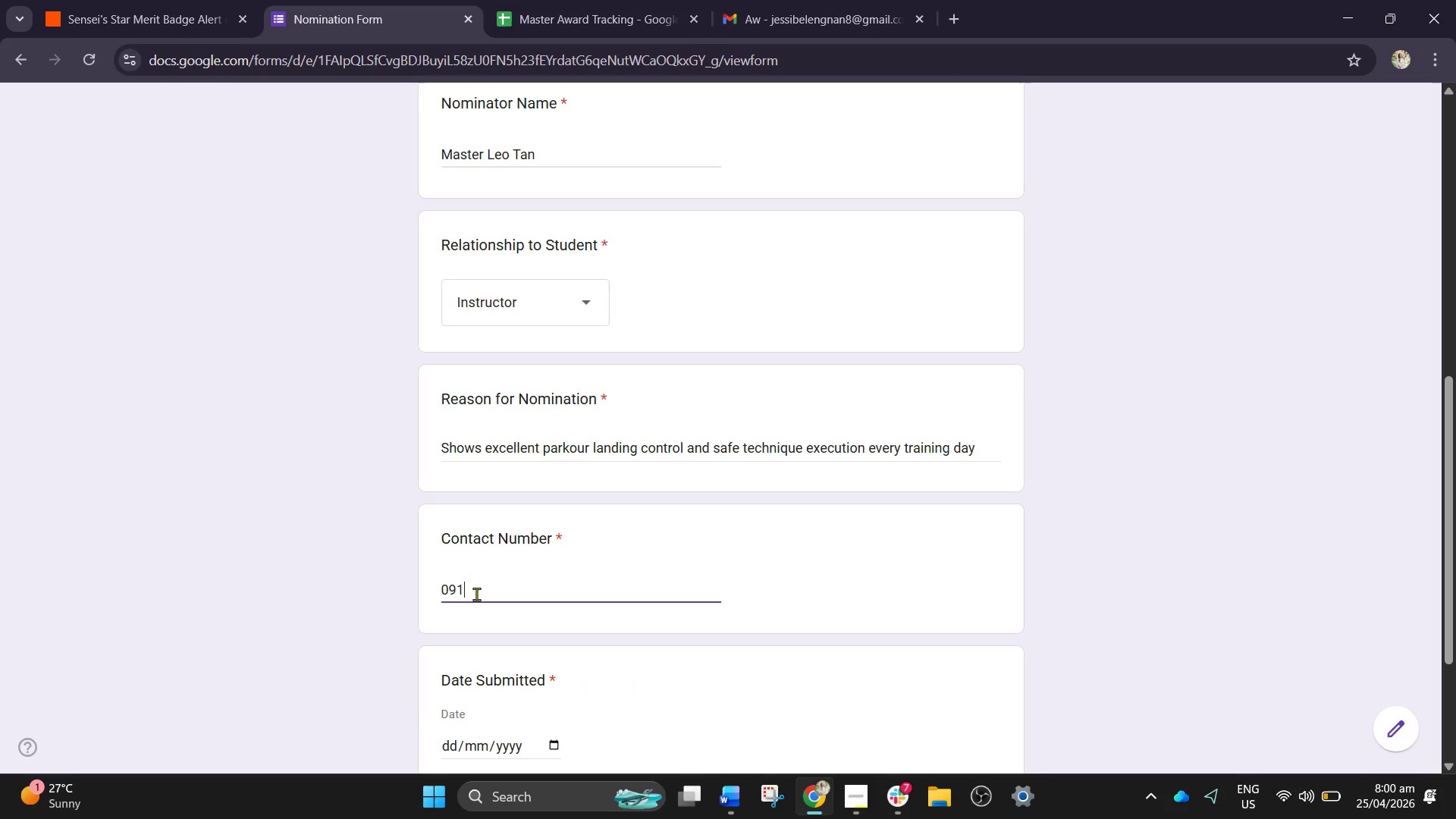 
key(Numpad1)
 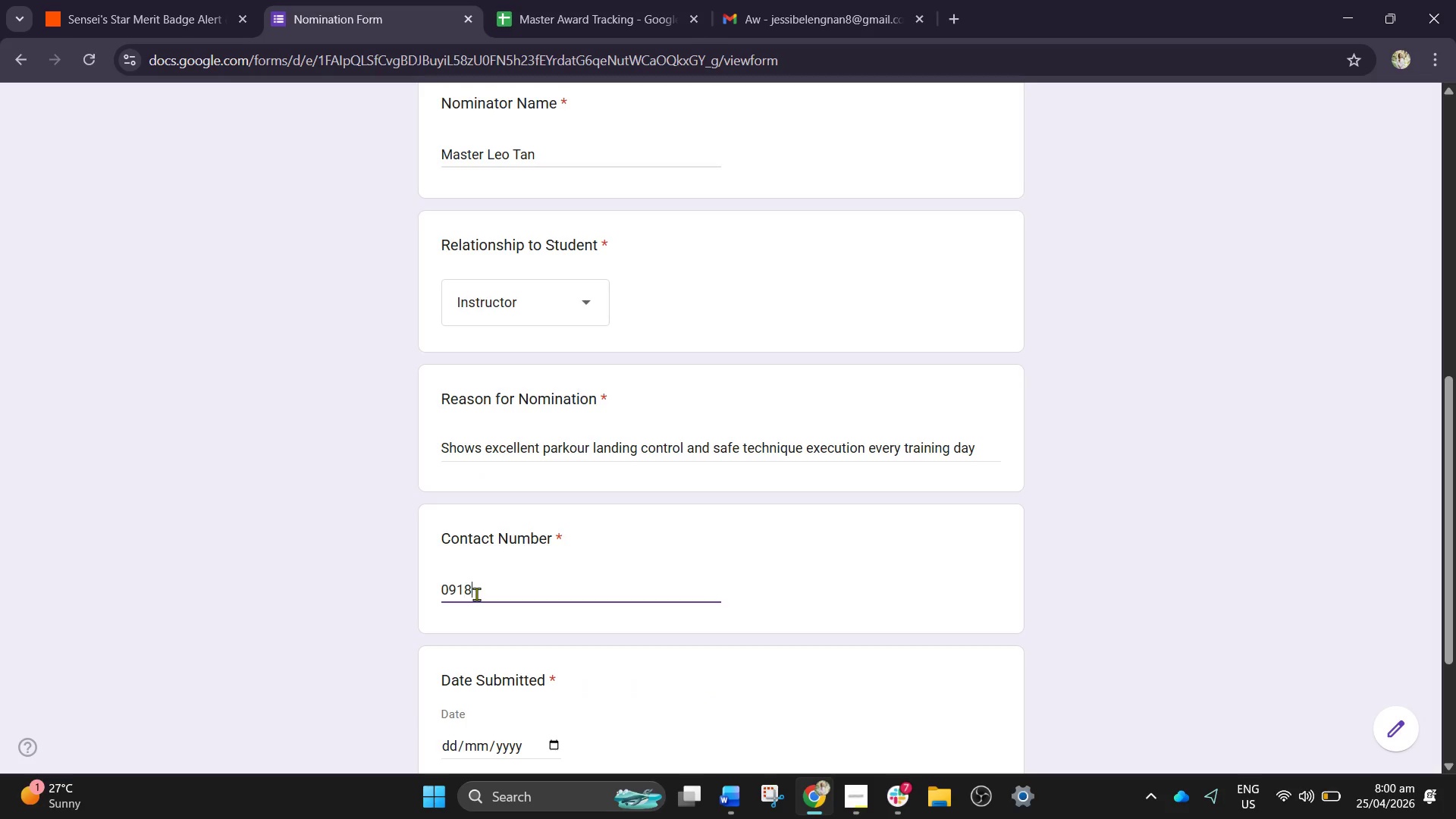 
key(Numpad8)
 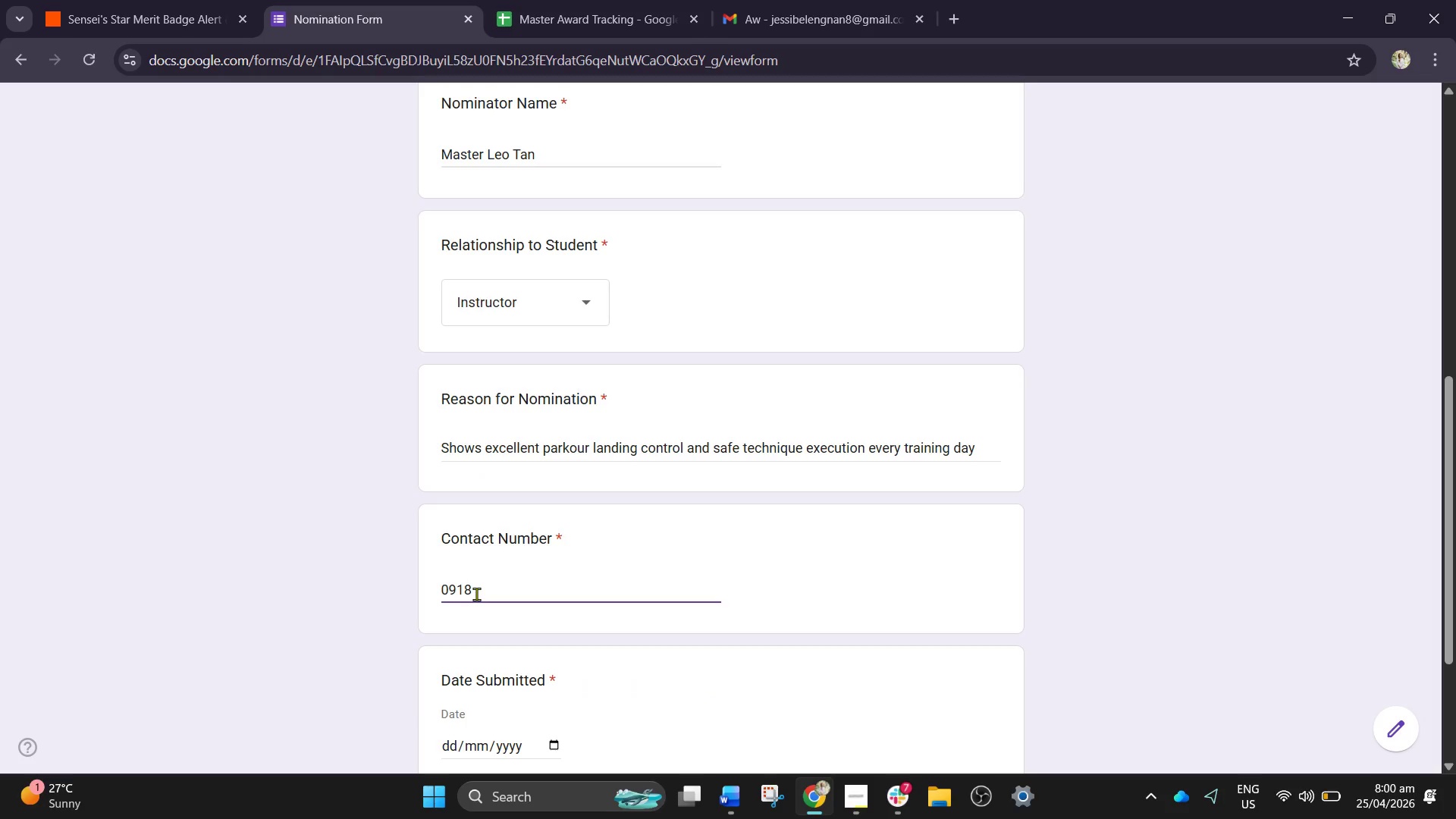 
key(Numpad4)
 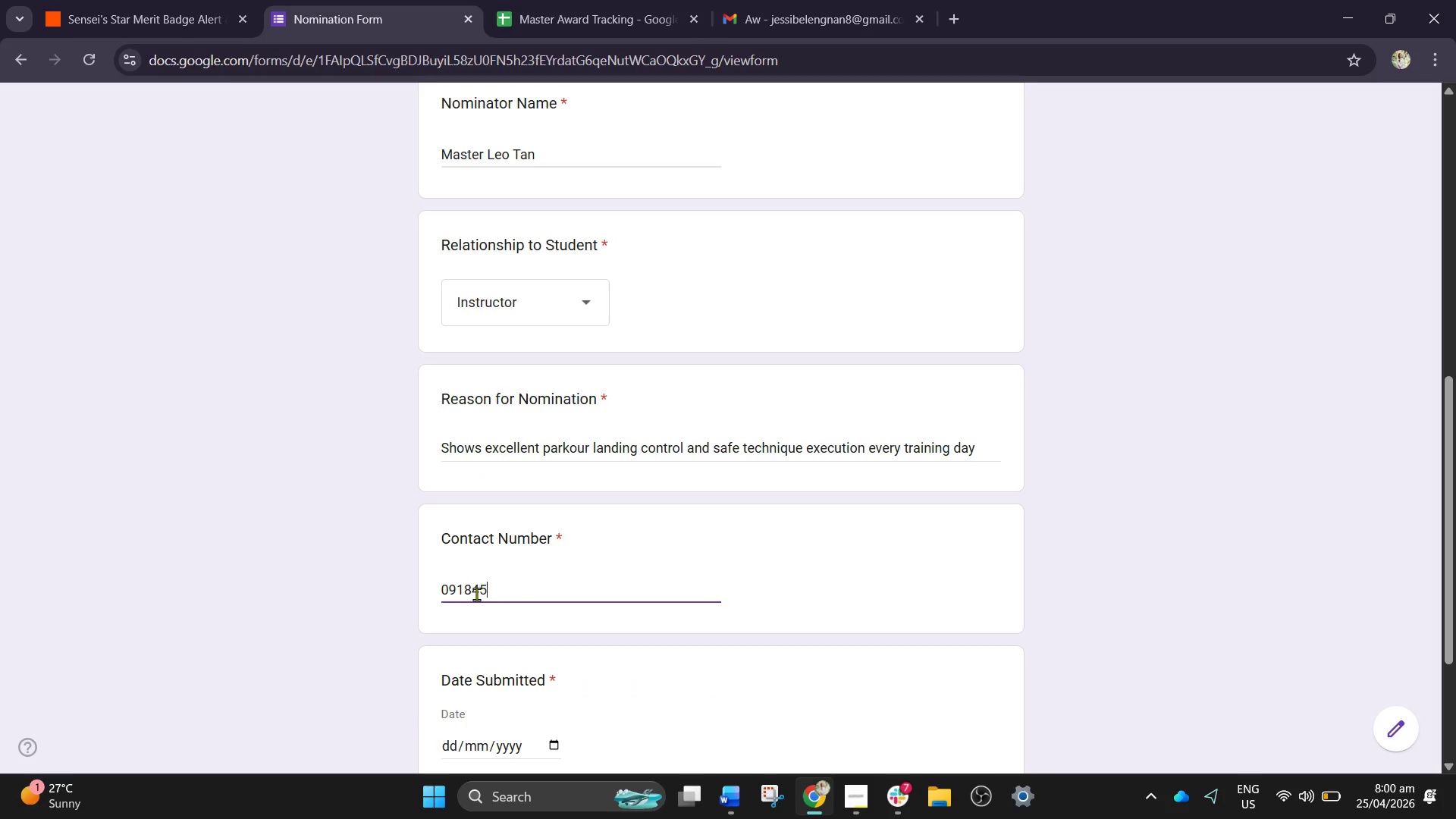 
key(Numpad5)
 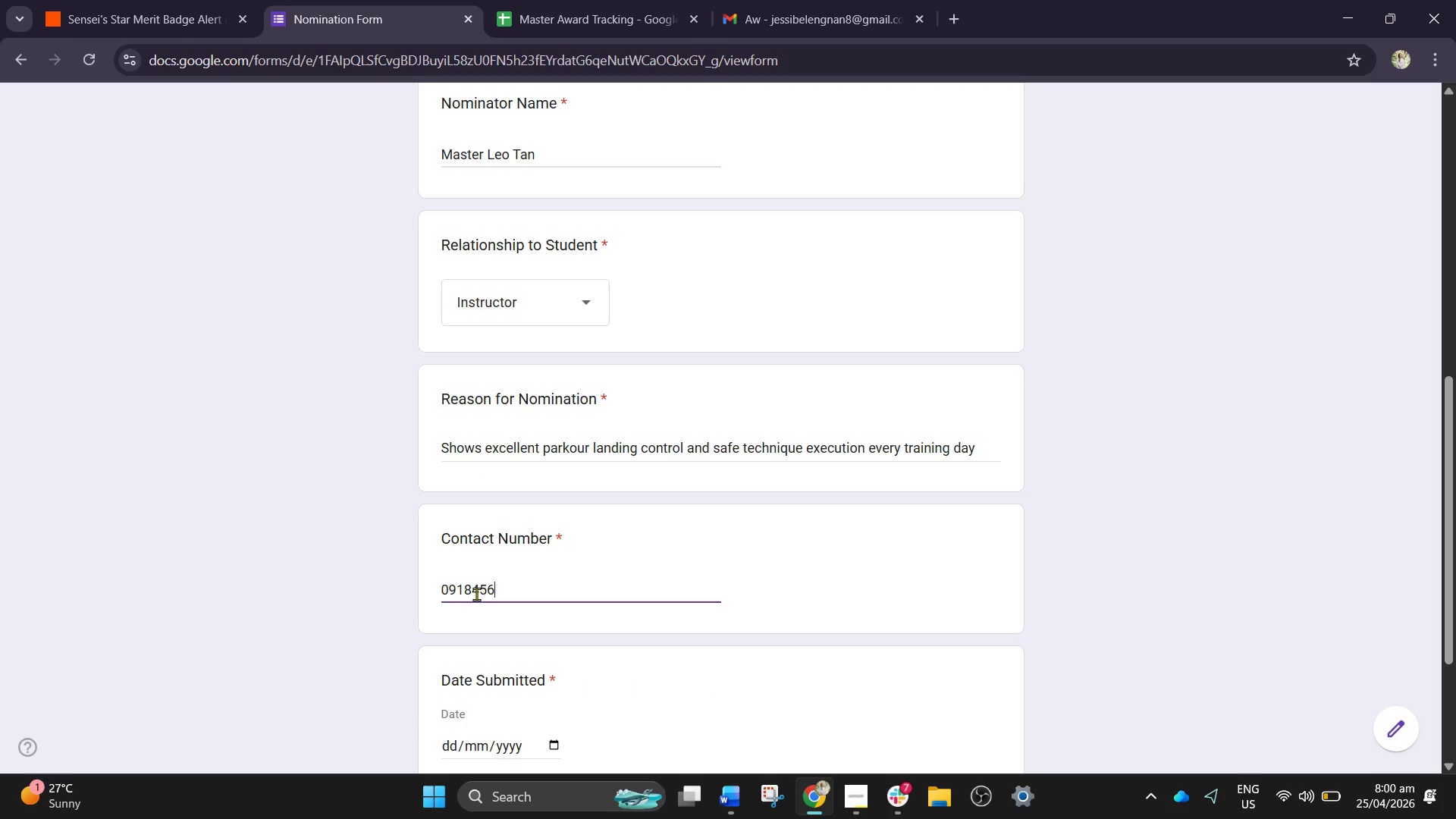 
key(Numpad6)
 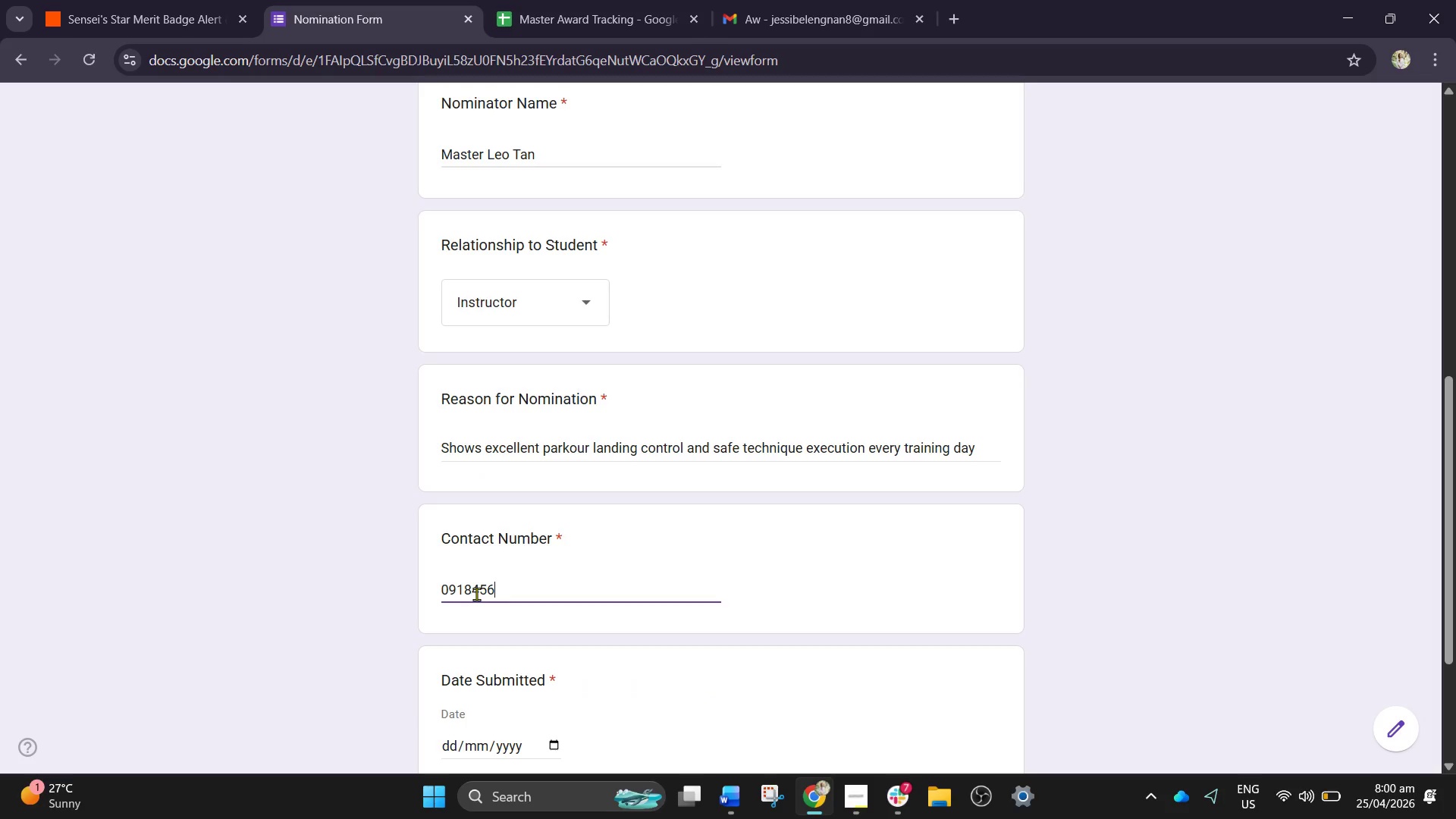 
key(Numpad7)
 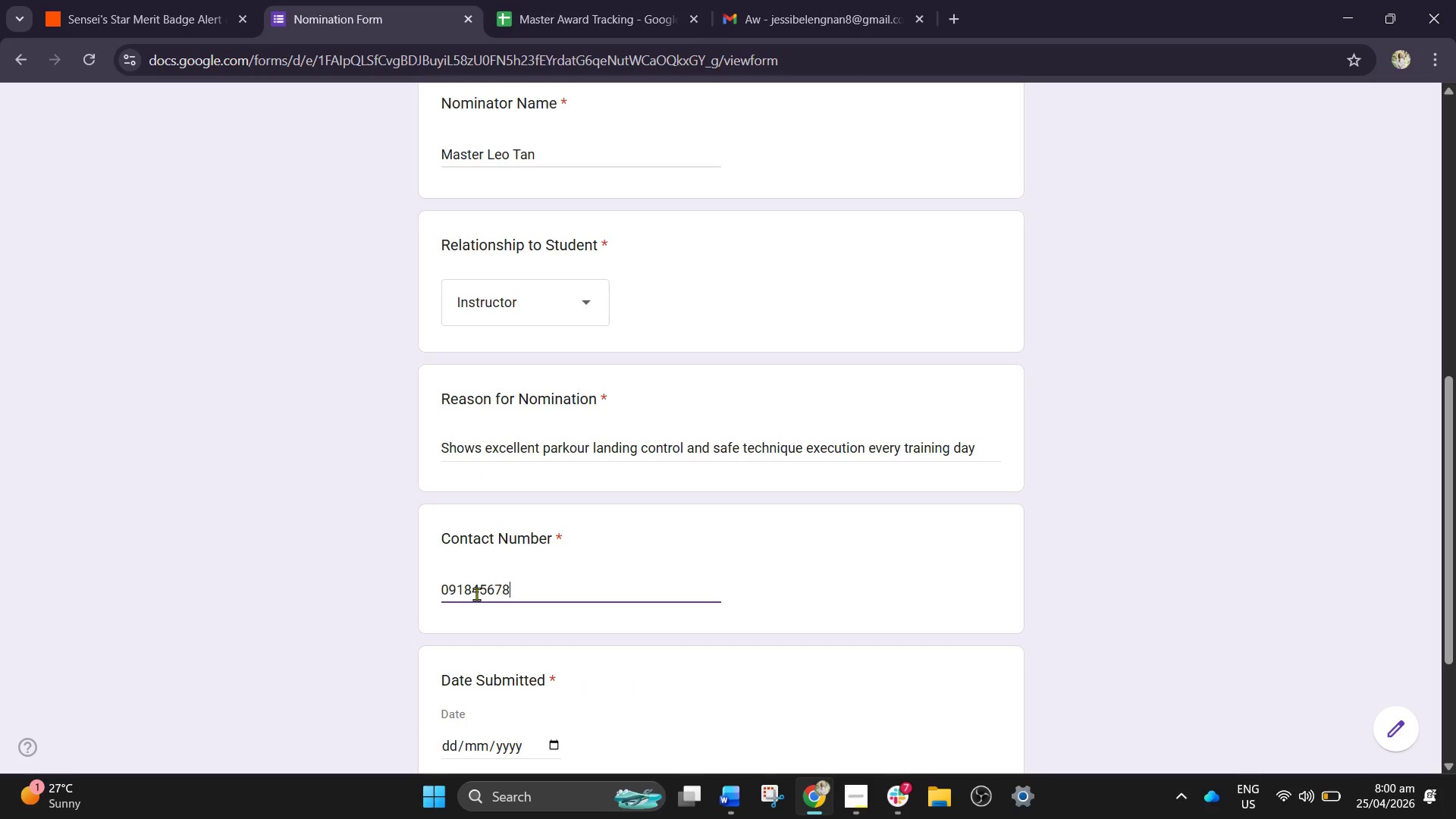 
key(Numpad8)
 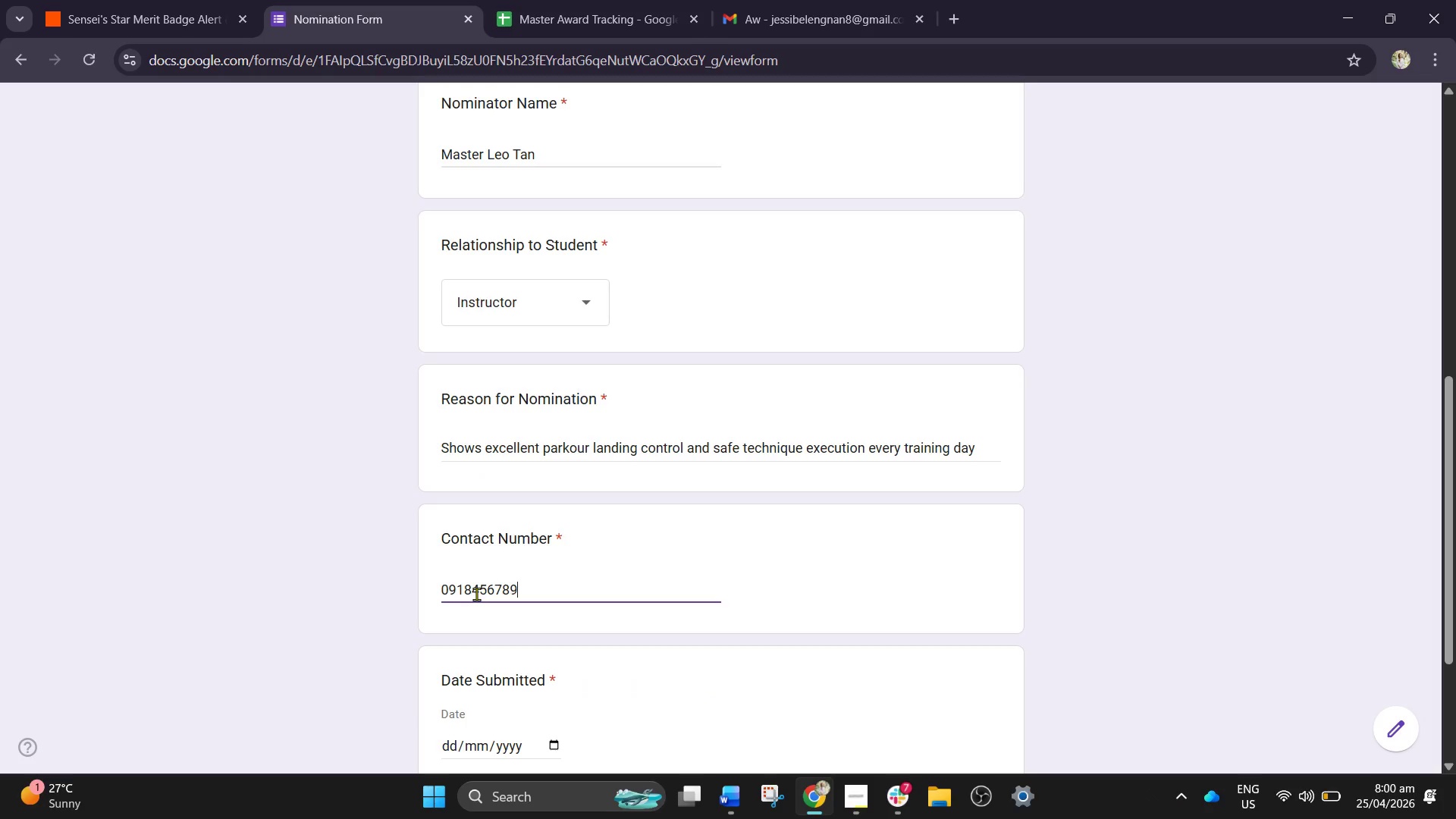 
key(Numpad9)
 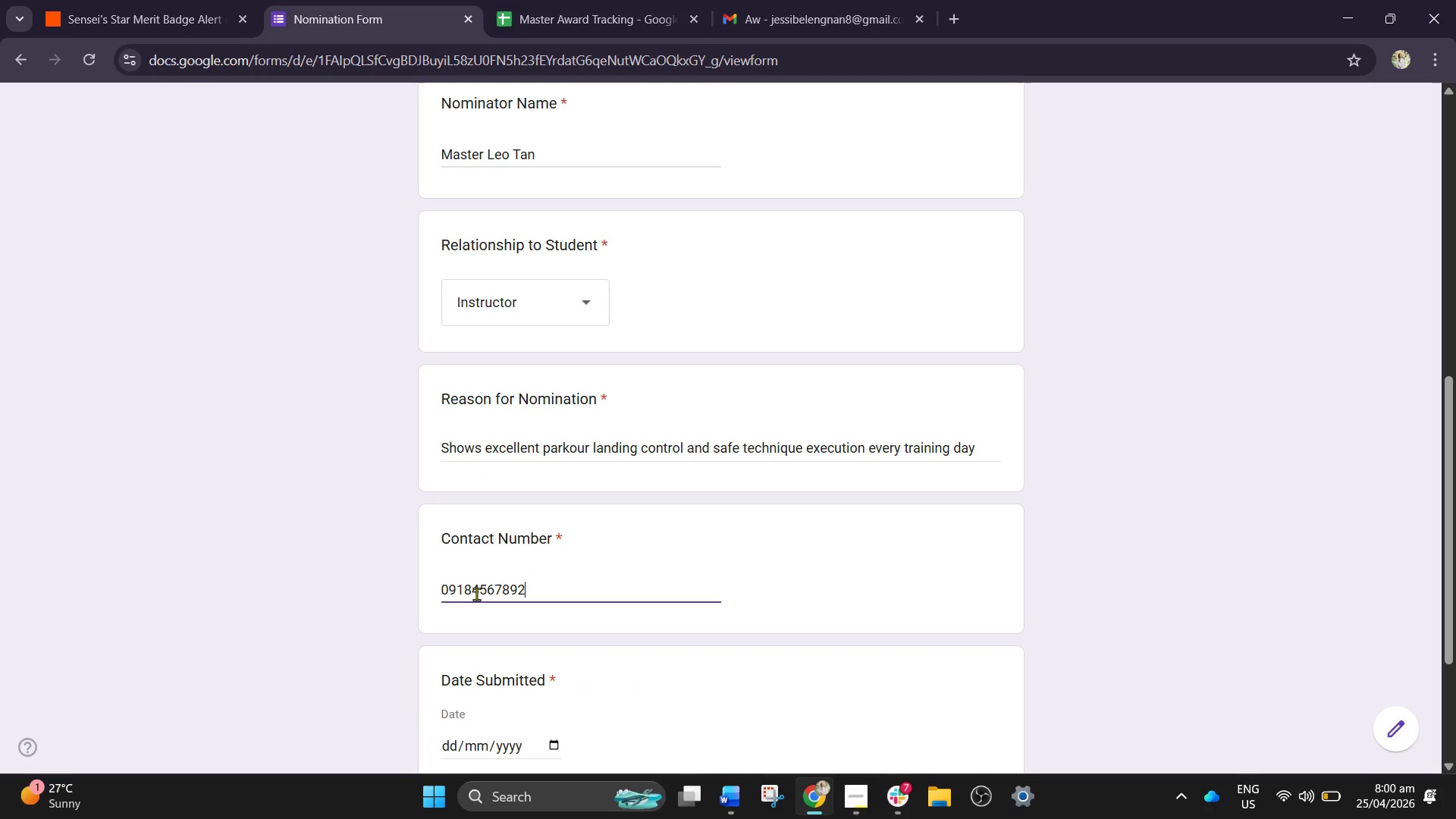 
key(Numpad2)
 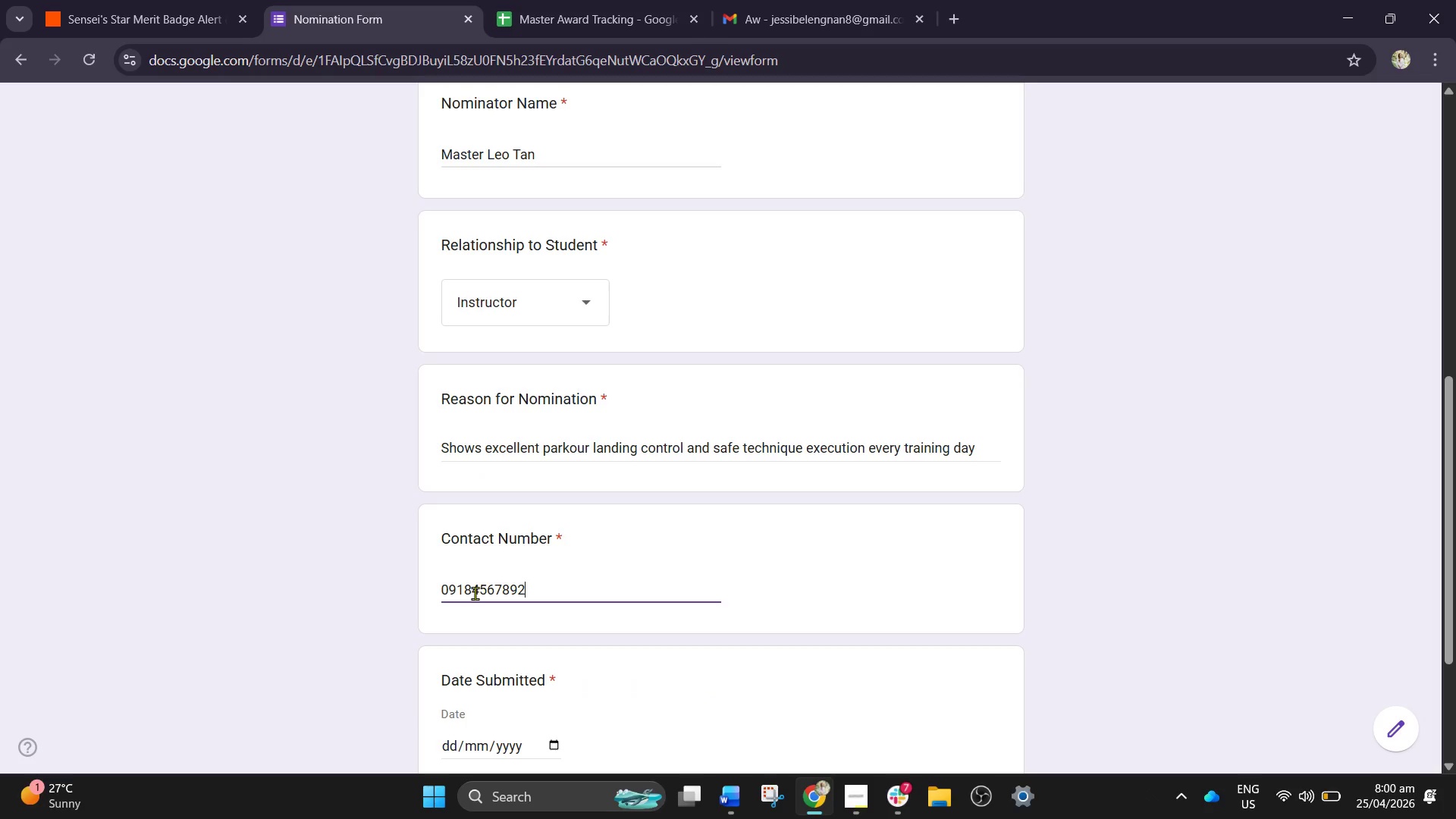 
scroll: coordinate [471, 597], scroll_direction: down, amount: 2.0
 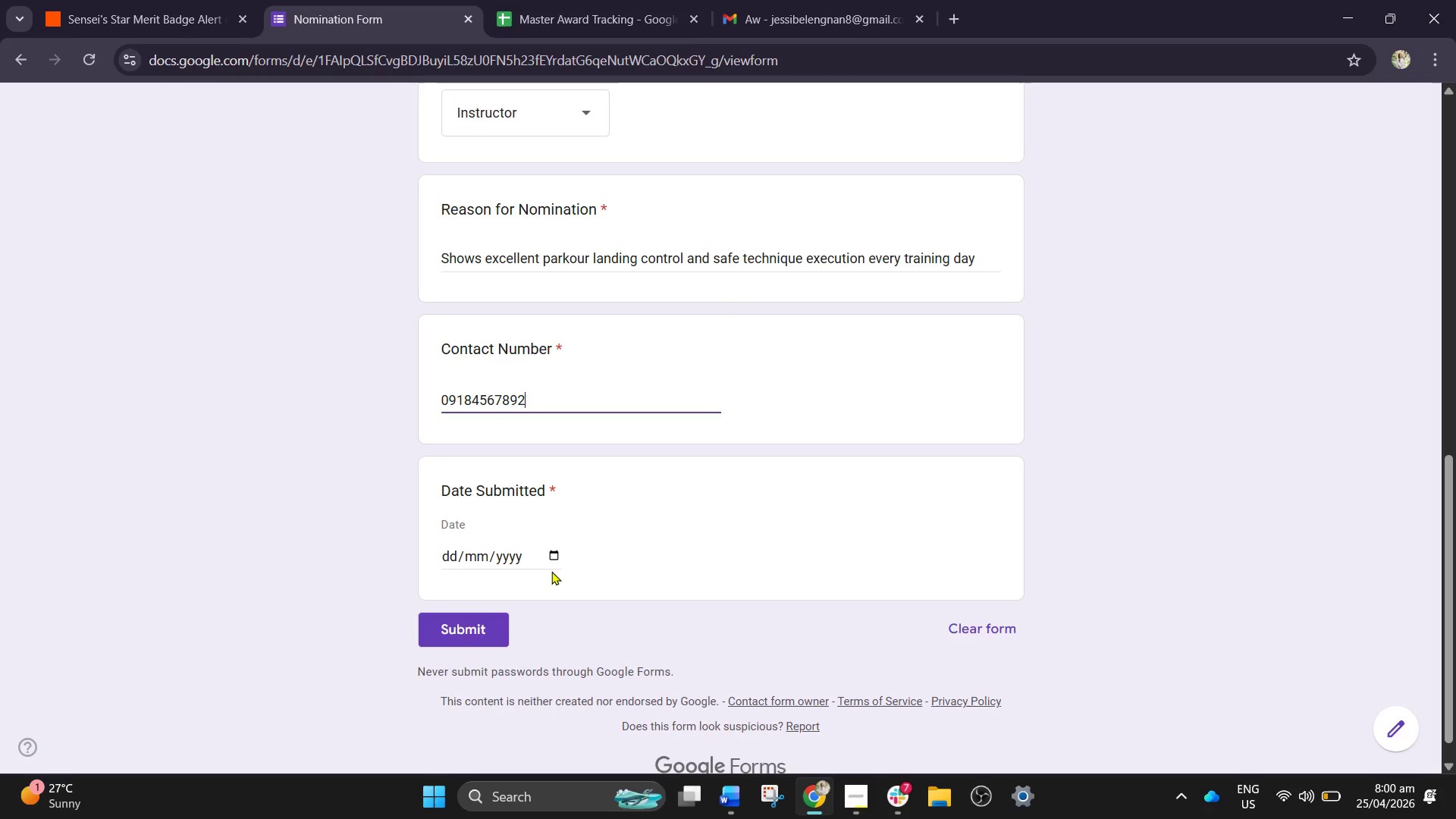 
left_click([558, 561])
 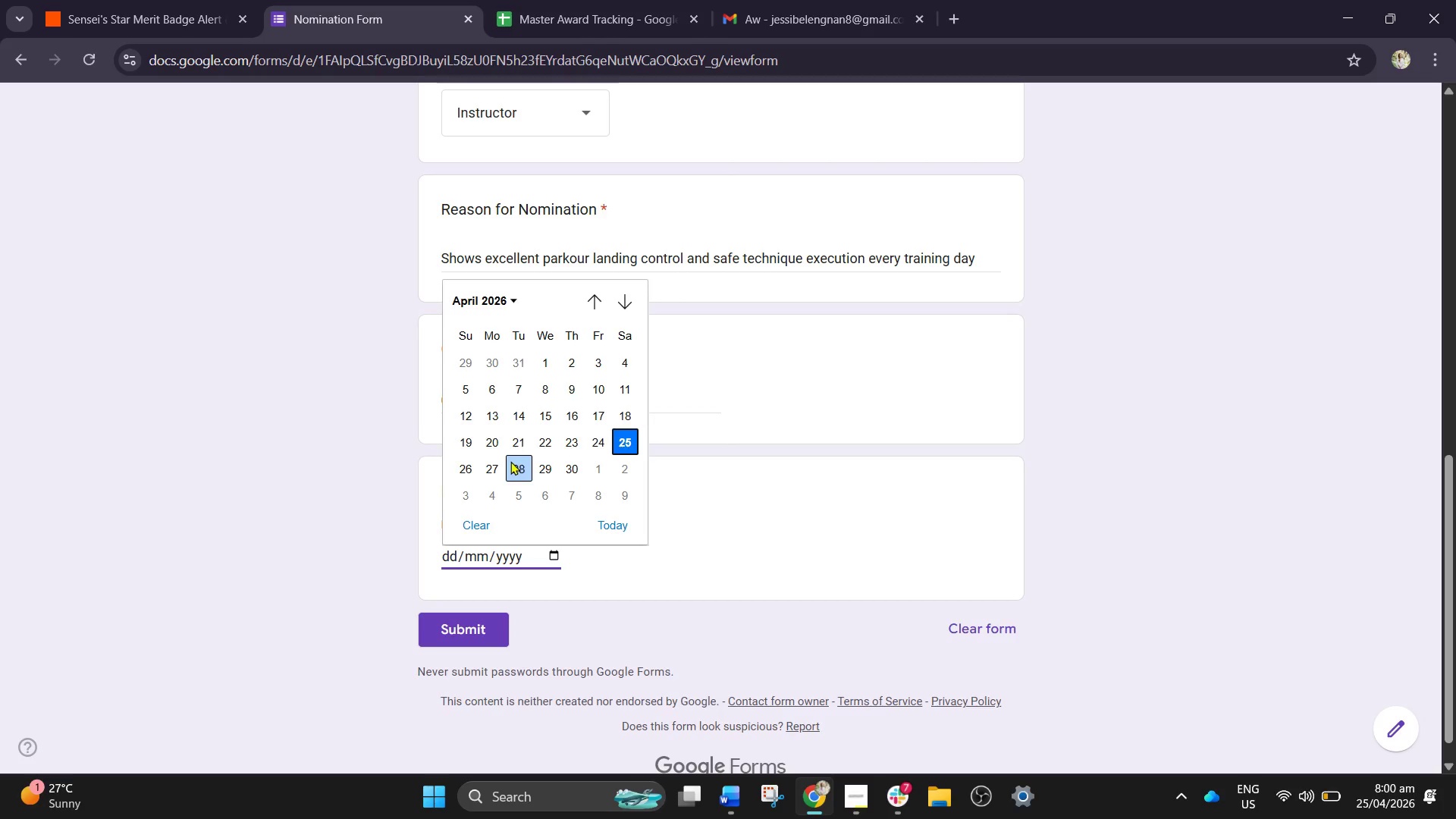 
left_click([545, 416])
 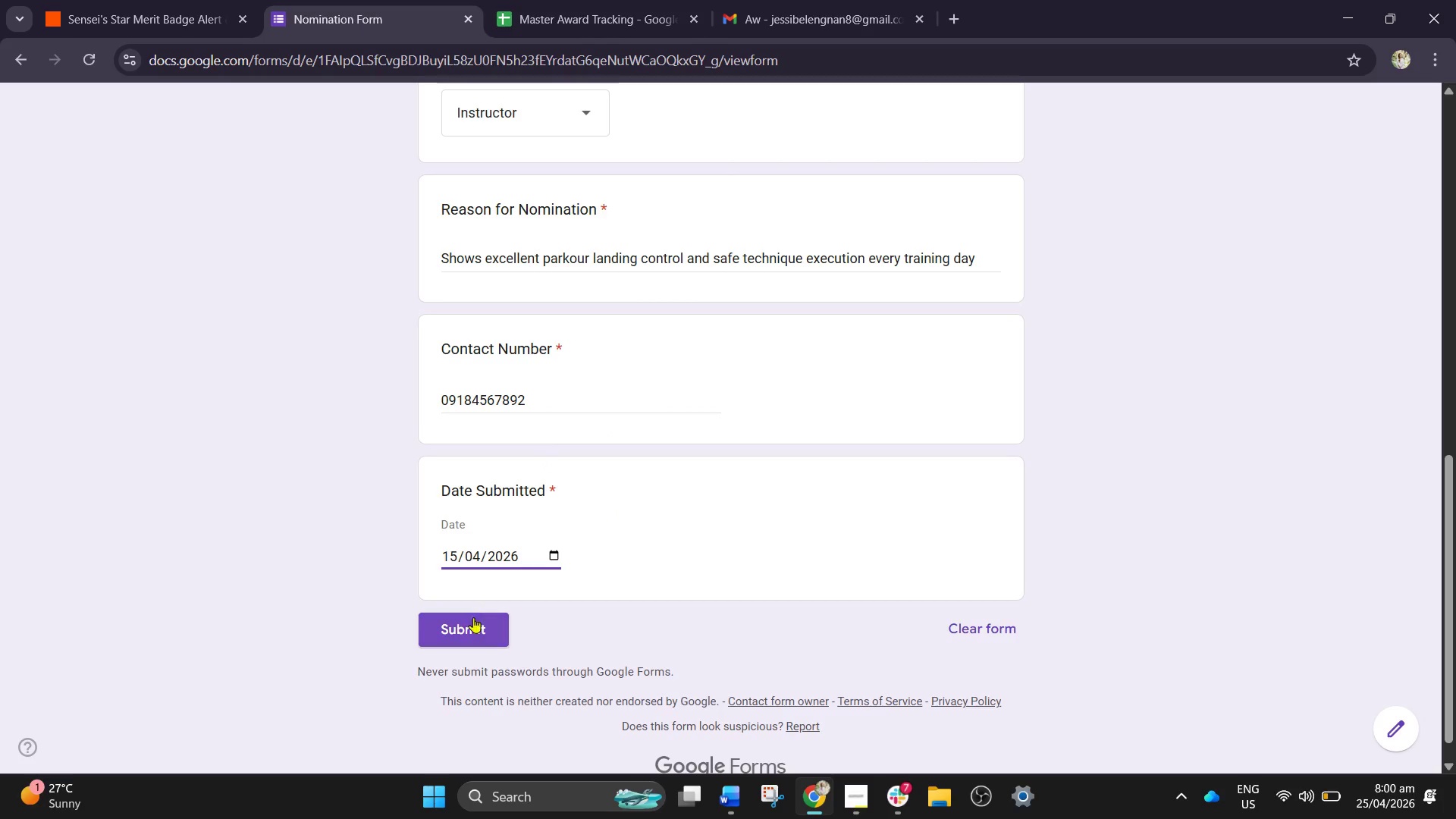 
left_click([464, 626])
 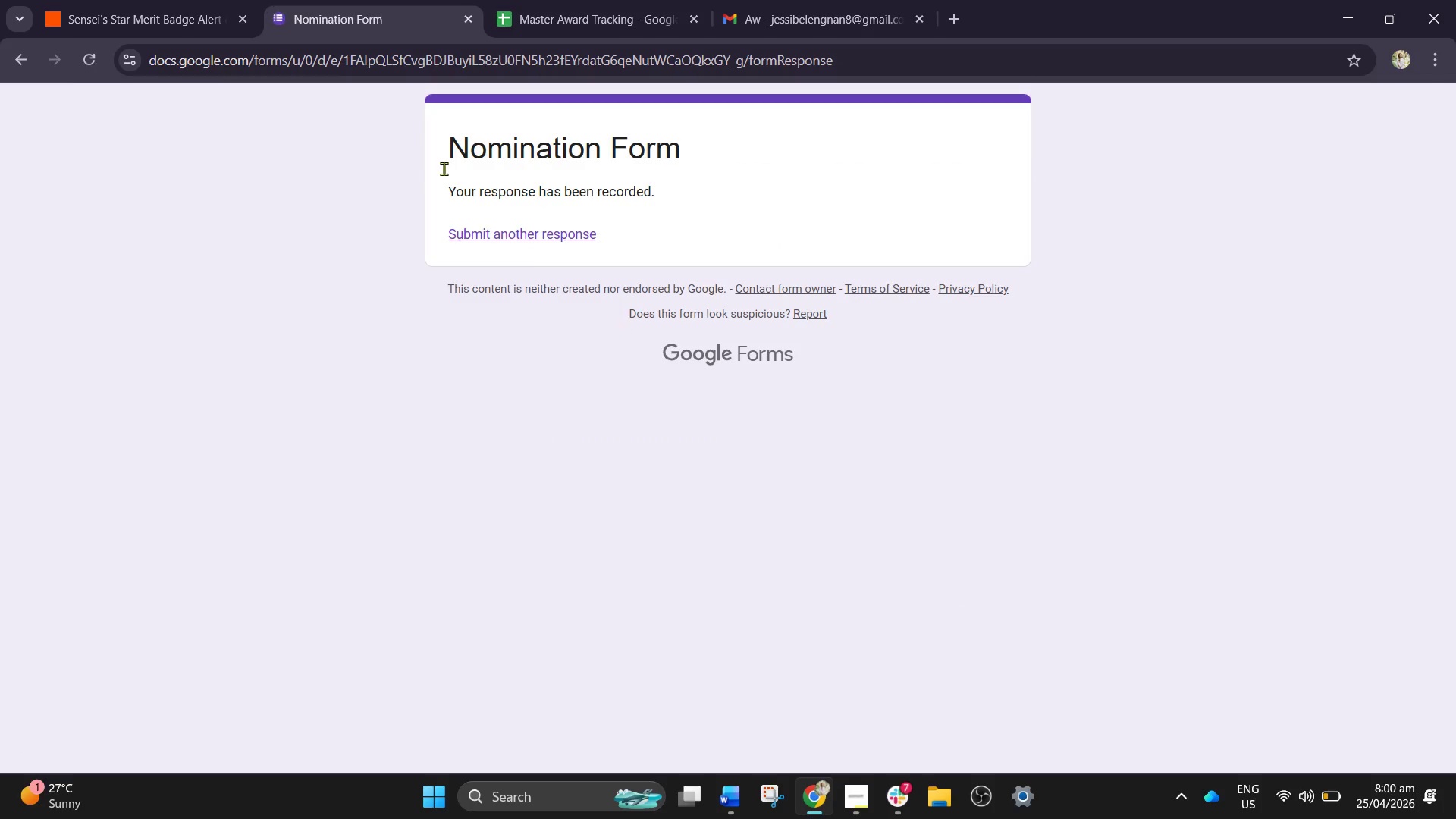 
left_click([136, 0])
 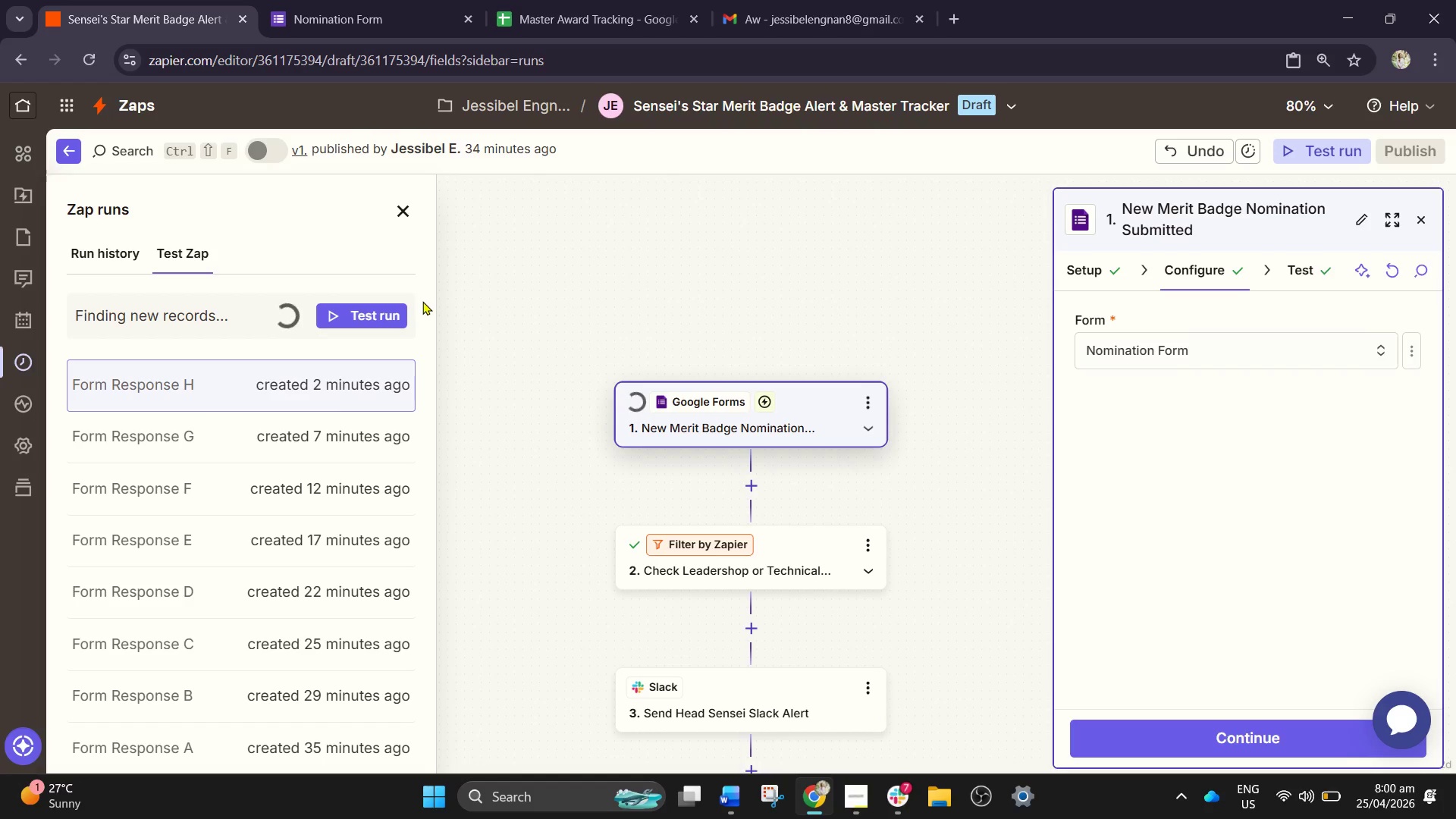 
wait(6.59)
 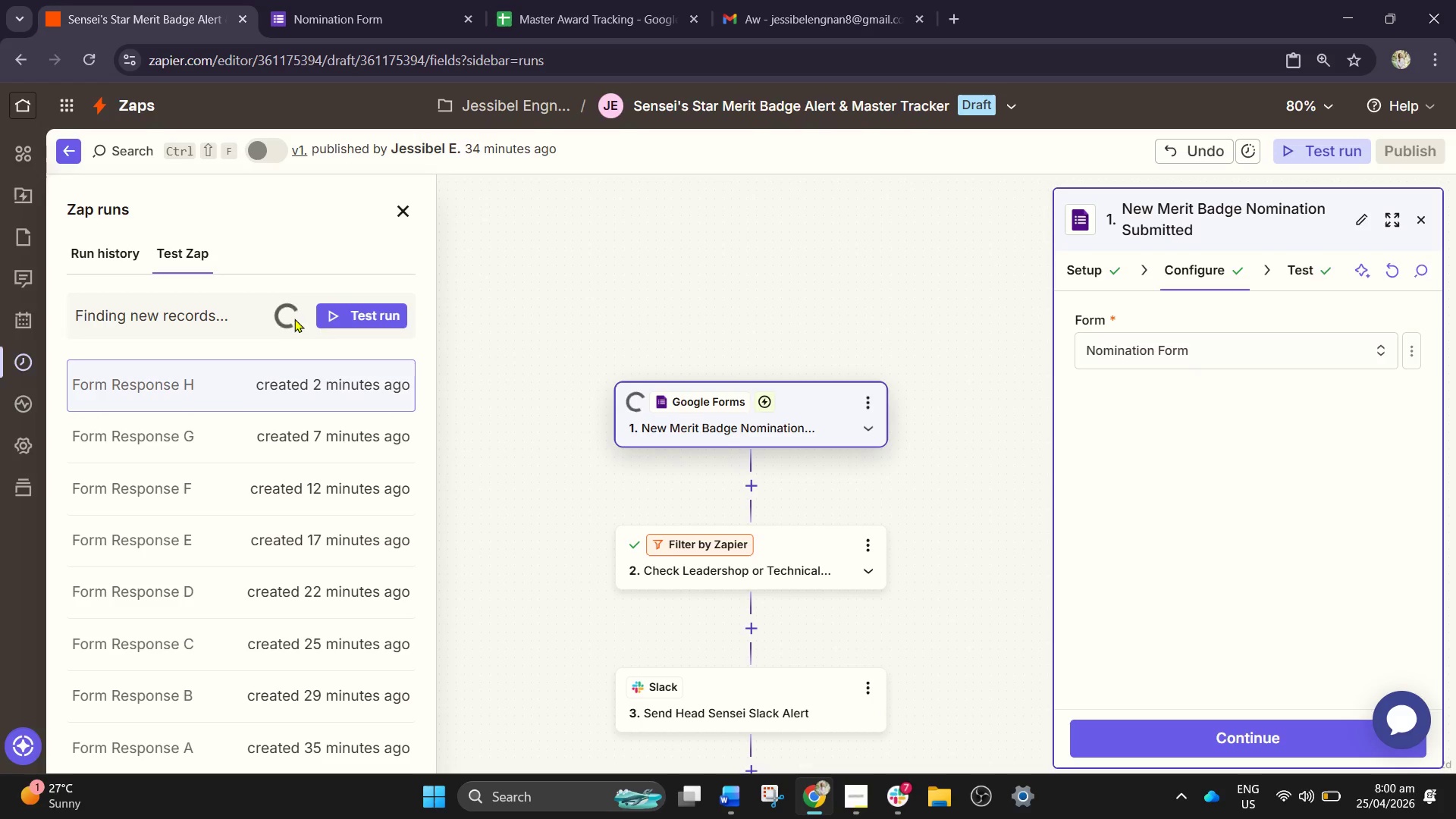 
left_click([351, 378])
 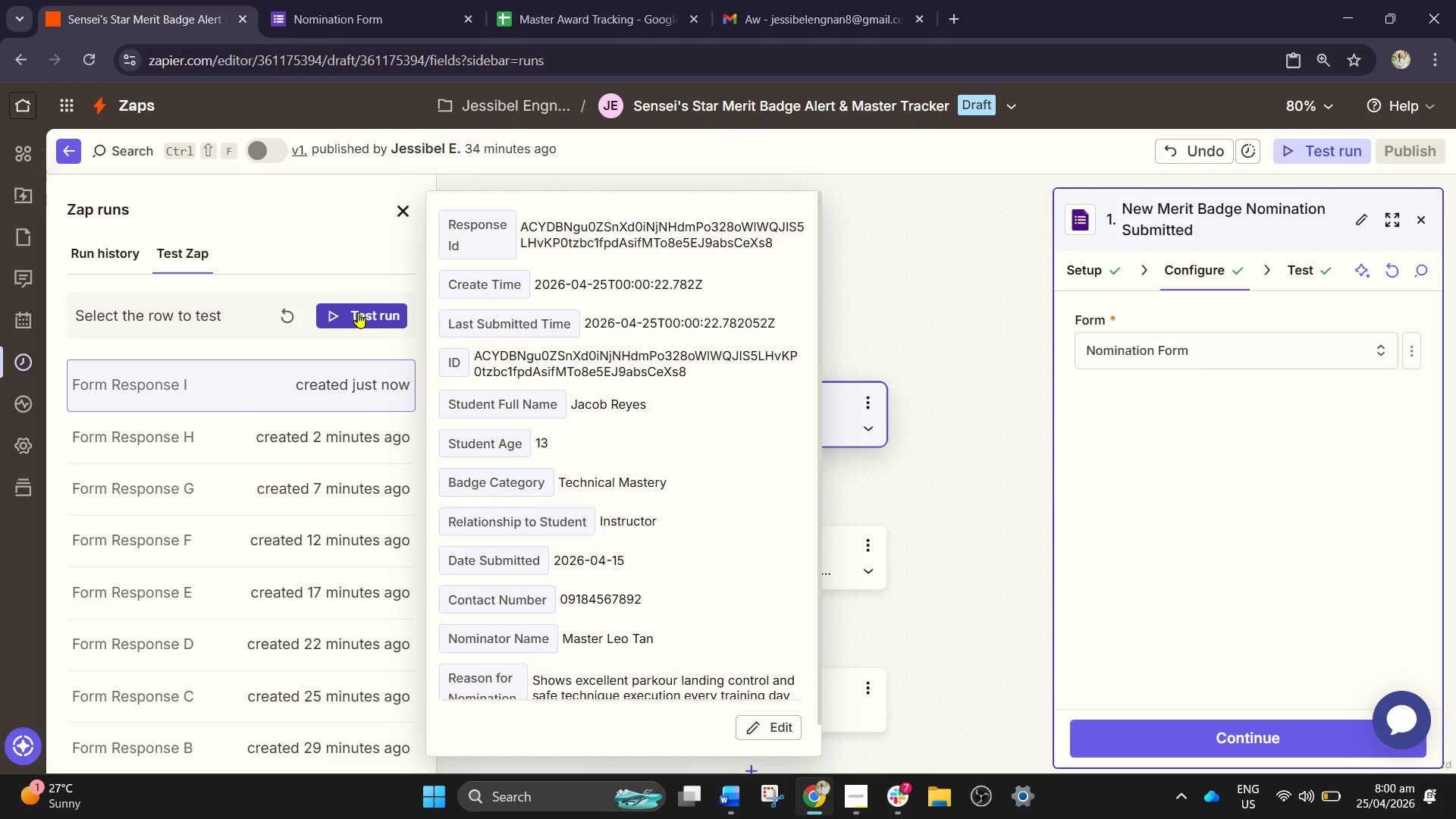 
left_click([358, 312])
 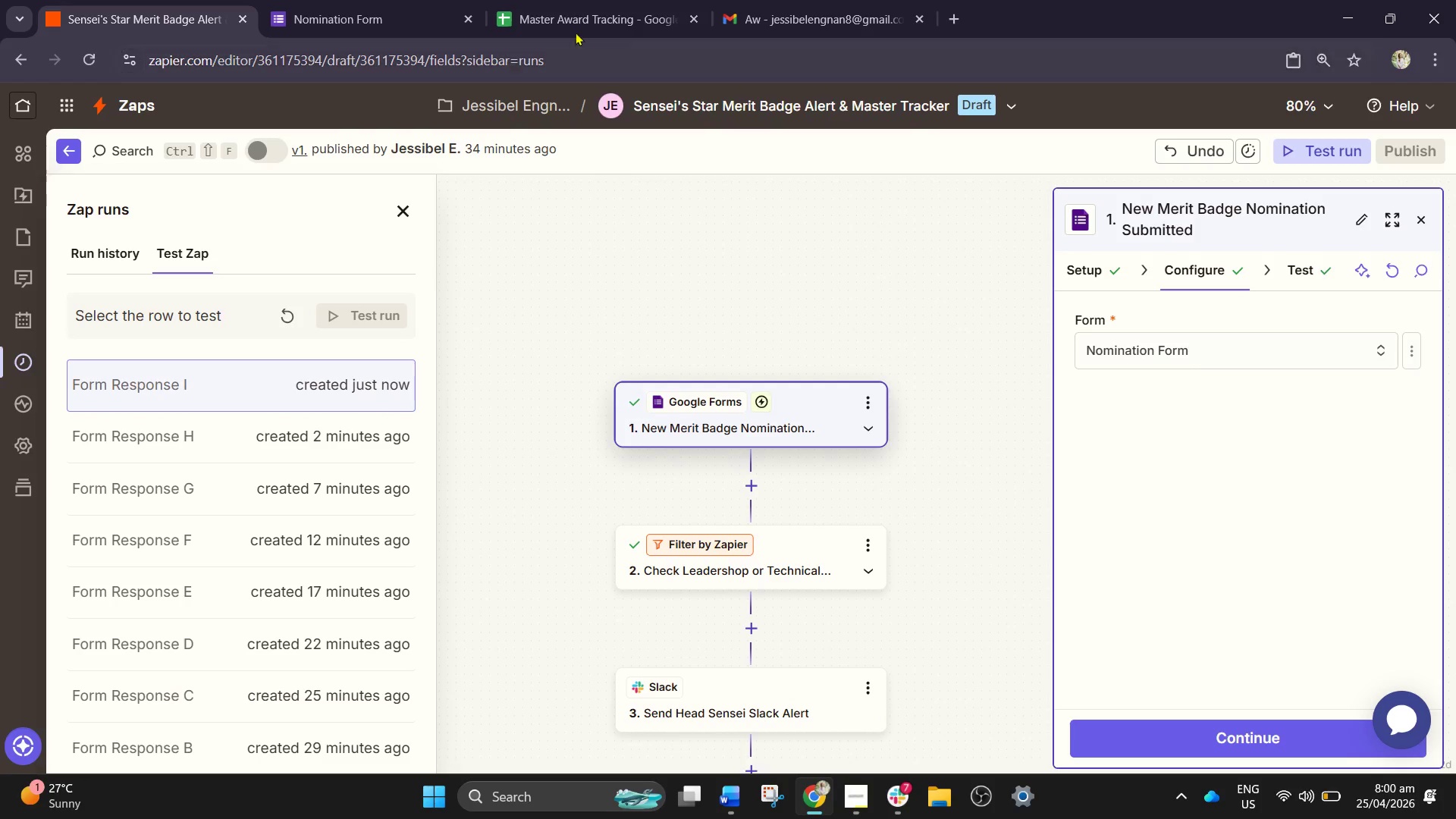 
left_click([598, 0])
 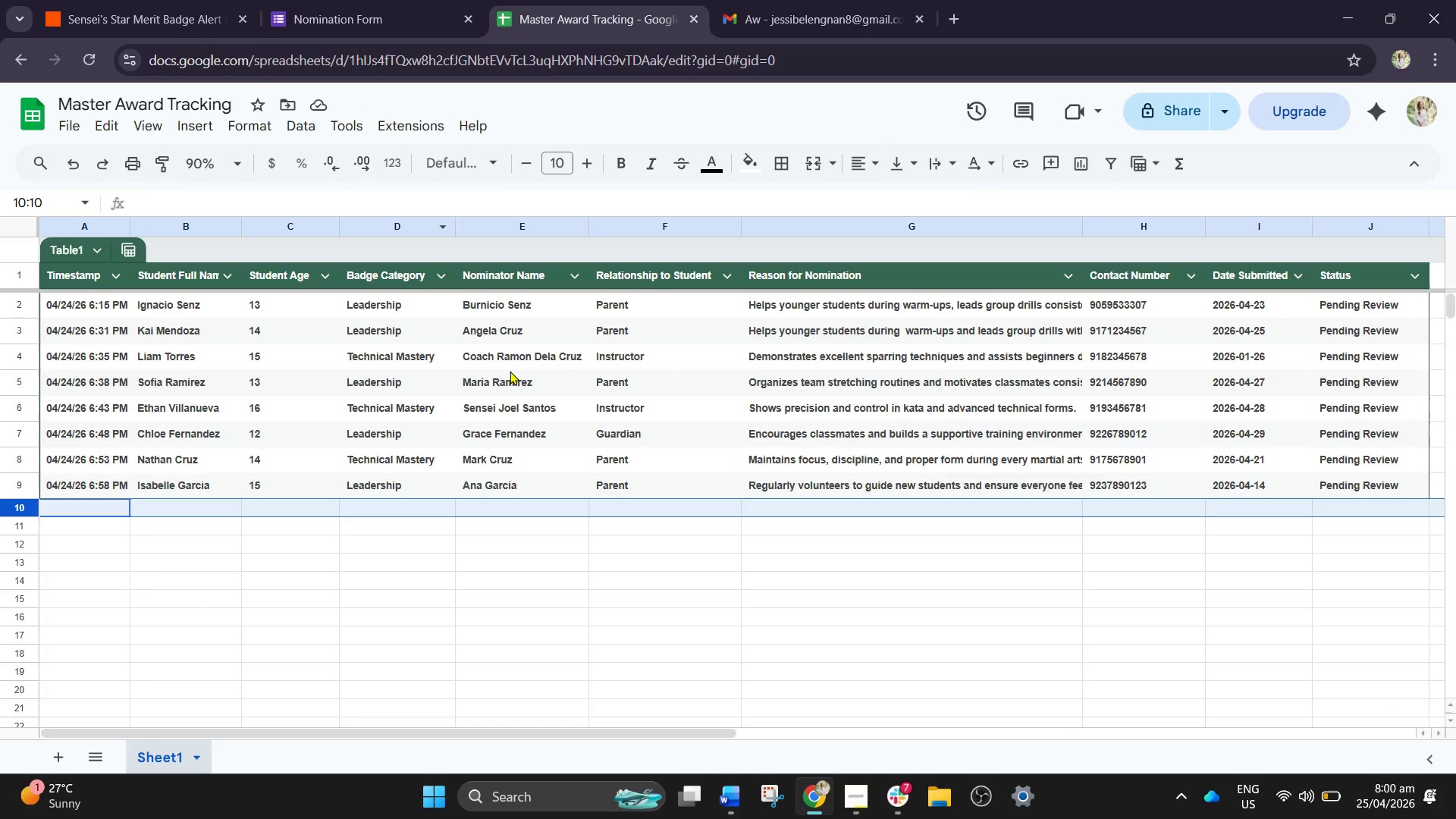 
left_click([185, 1])
 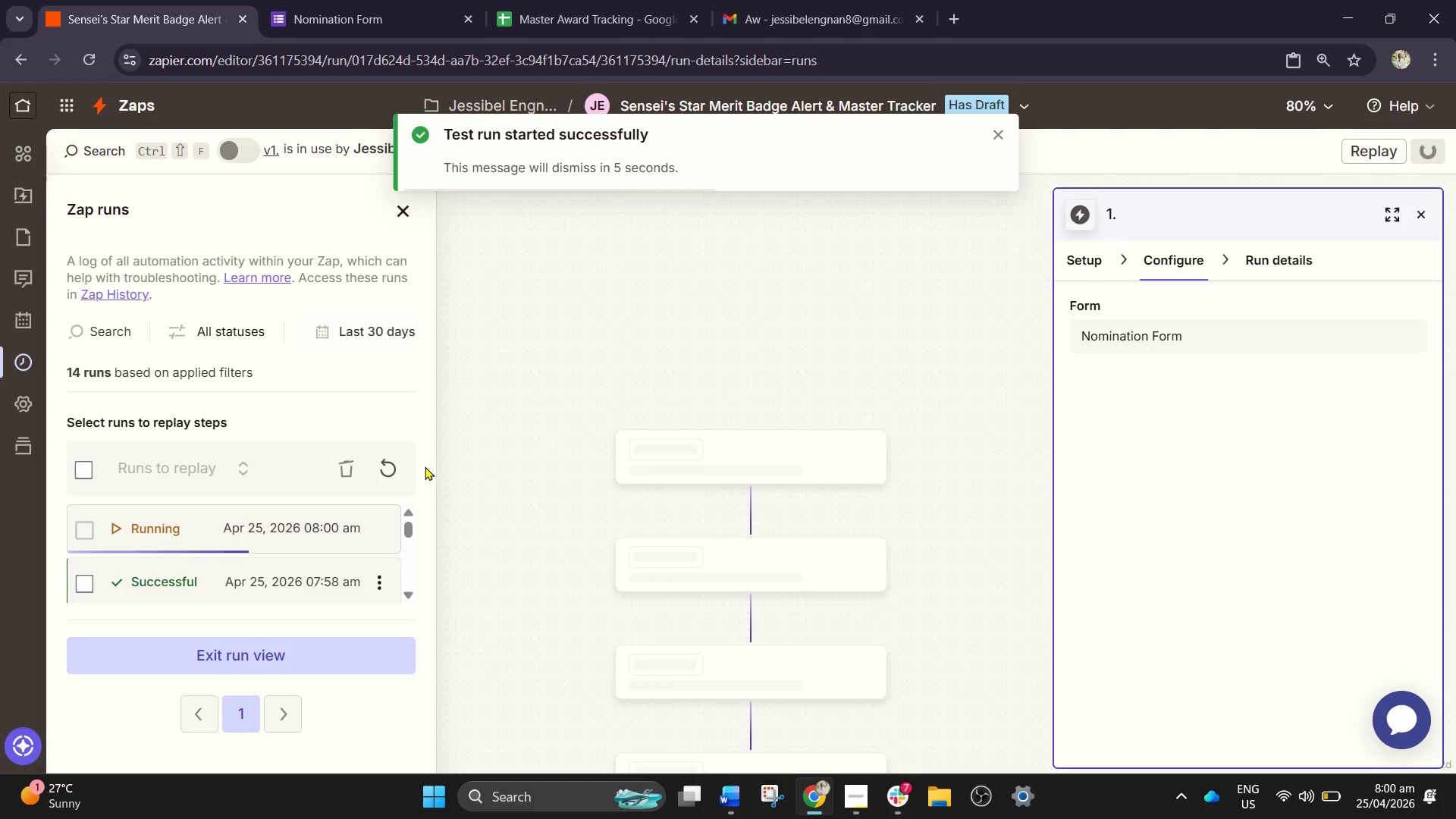 
wait(5.11)
 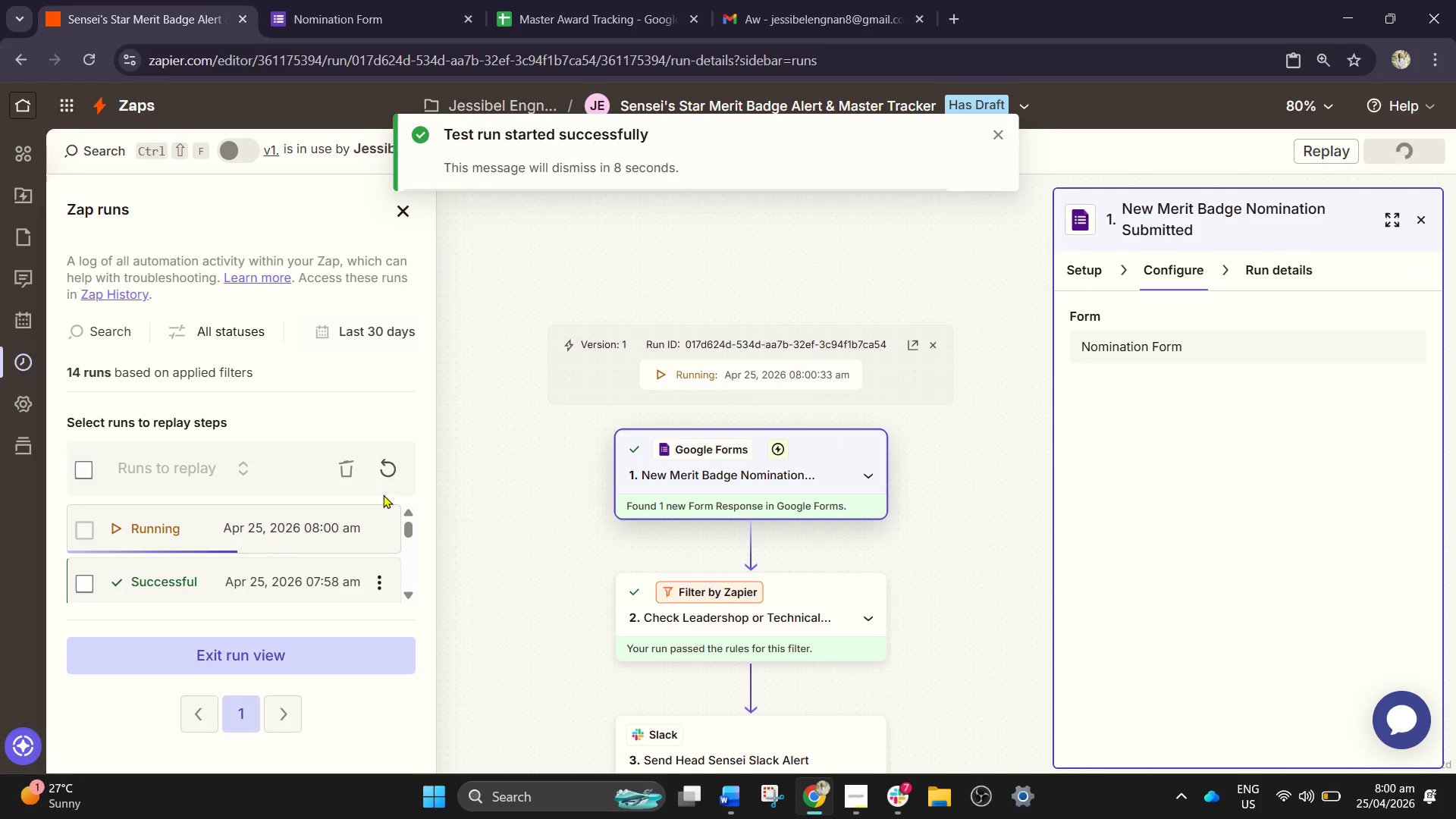 
scroll: coordinate [623, 473], scroll_direction: down, amount: 5.0
 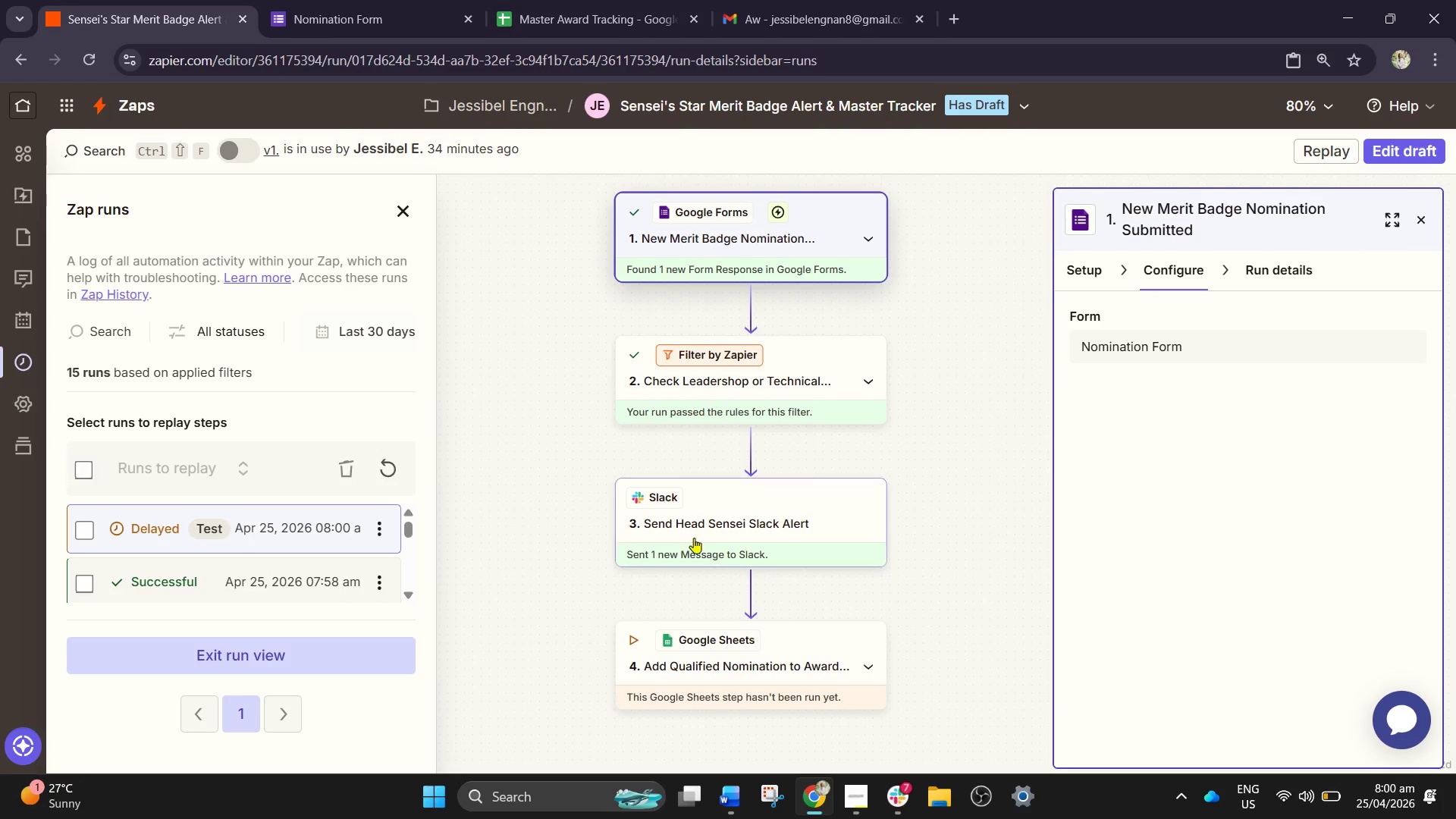 
scroll: coordinate [698, 529], scroll_direction: up, amount: 1.0
 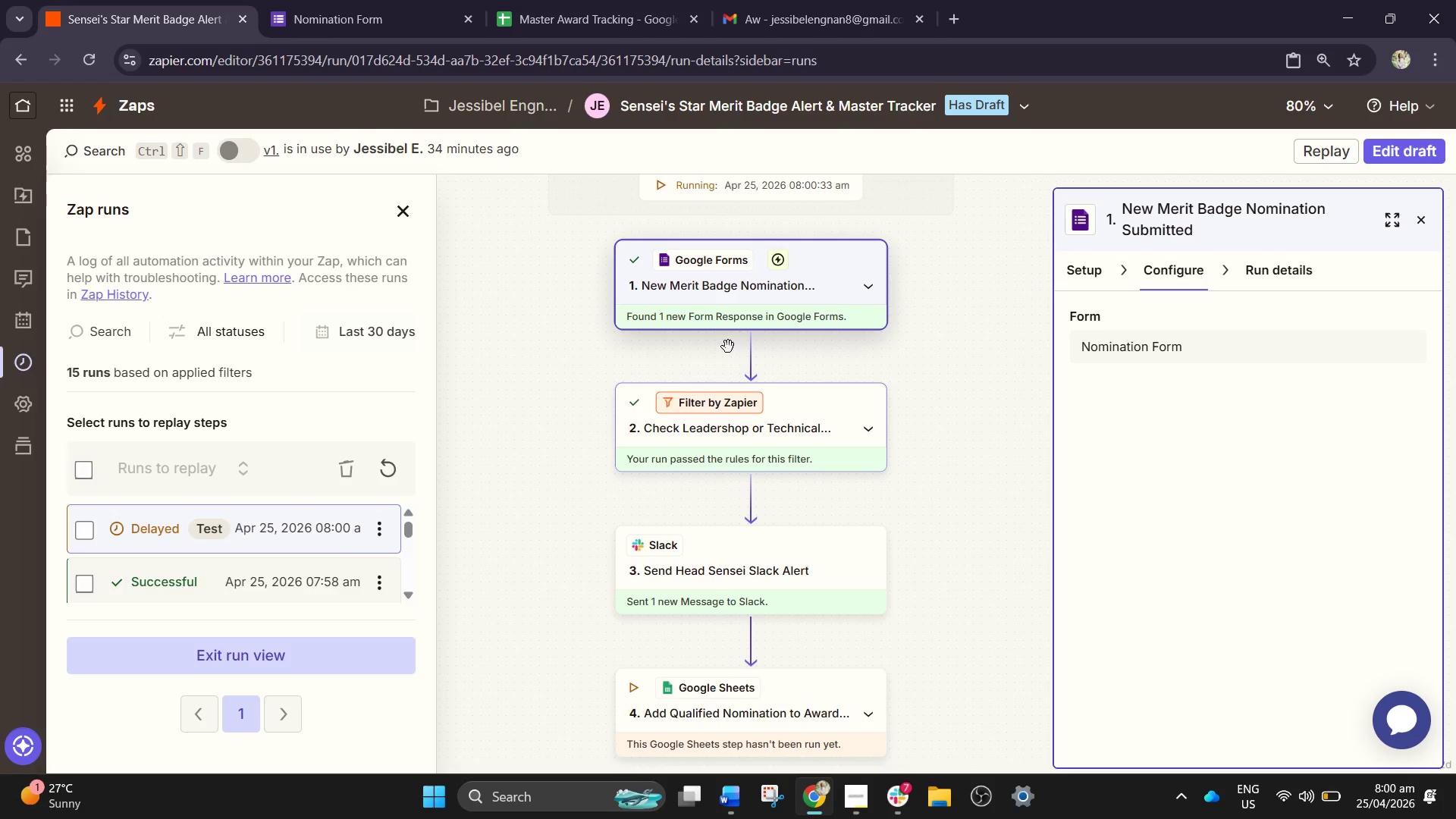 
left_click([588, 0])
 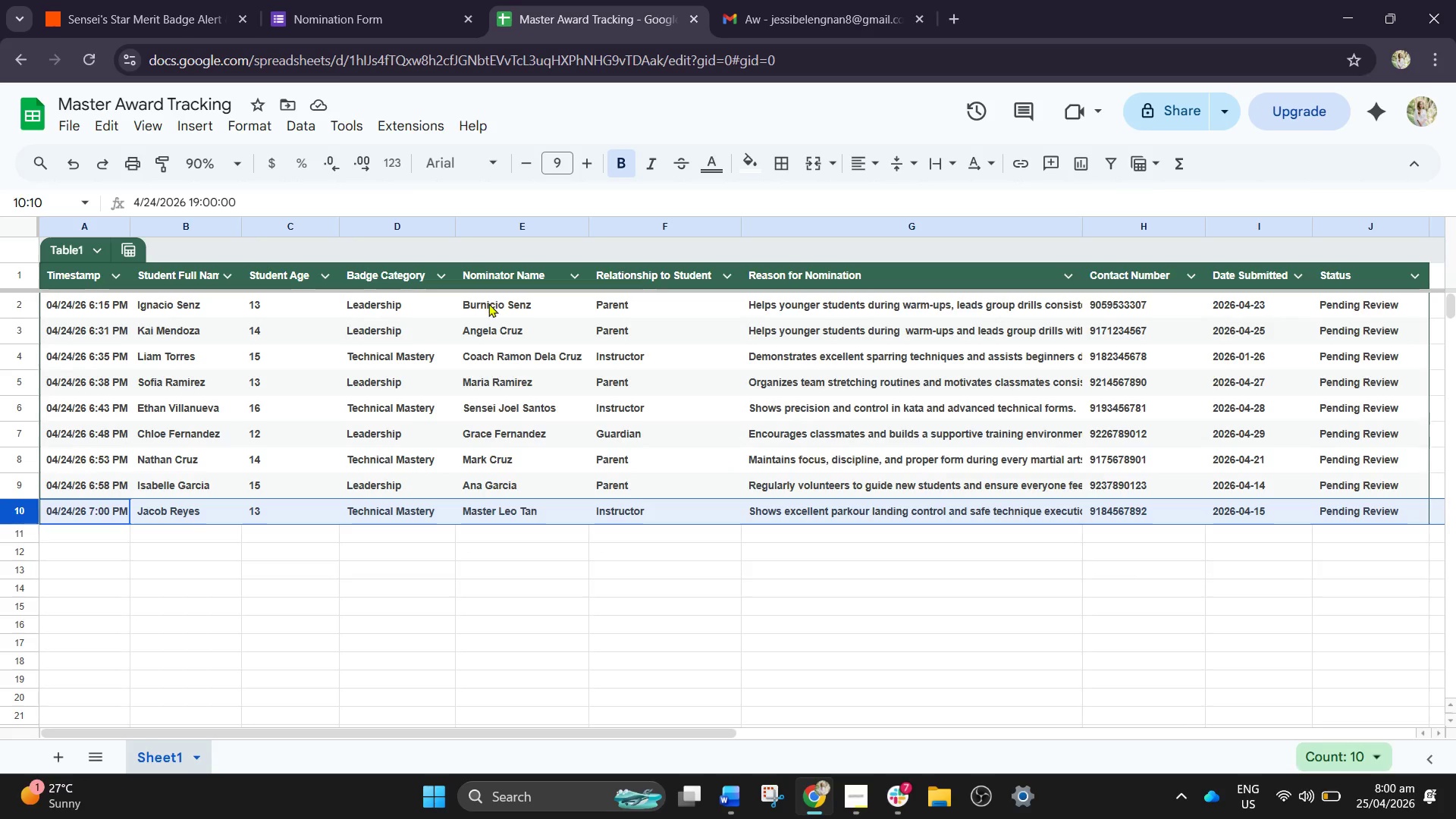 
wait(5.75)
 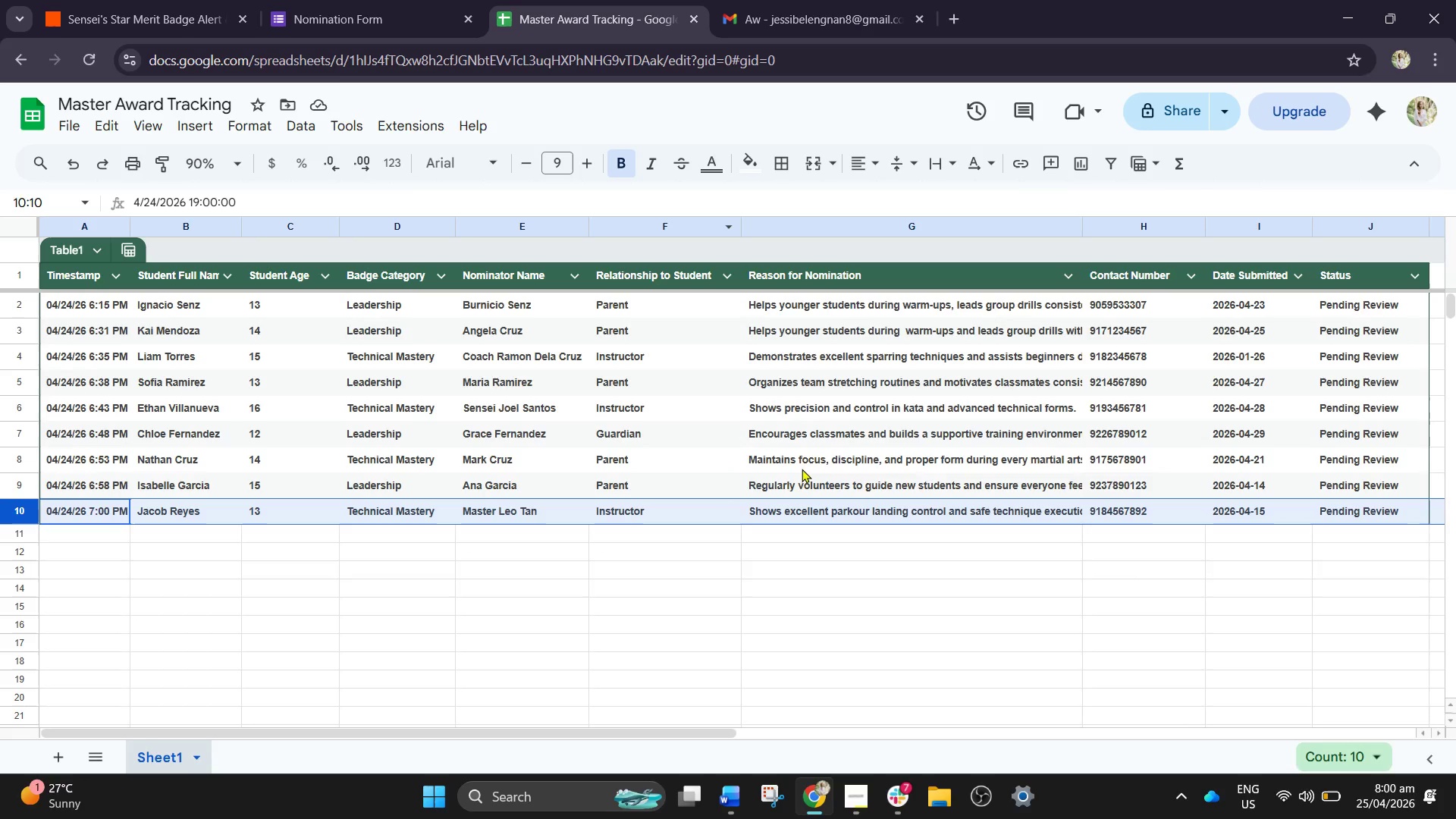 
left_click([551, 0])
 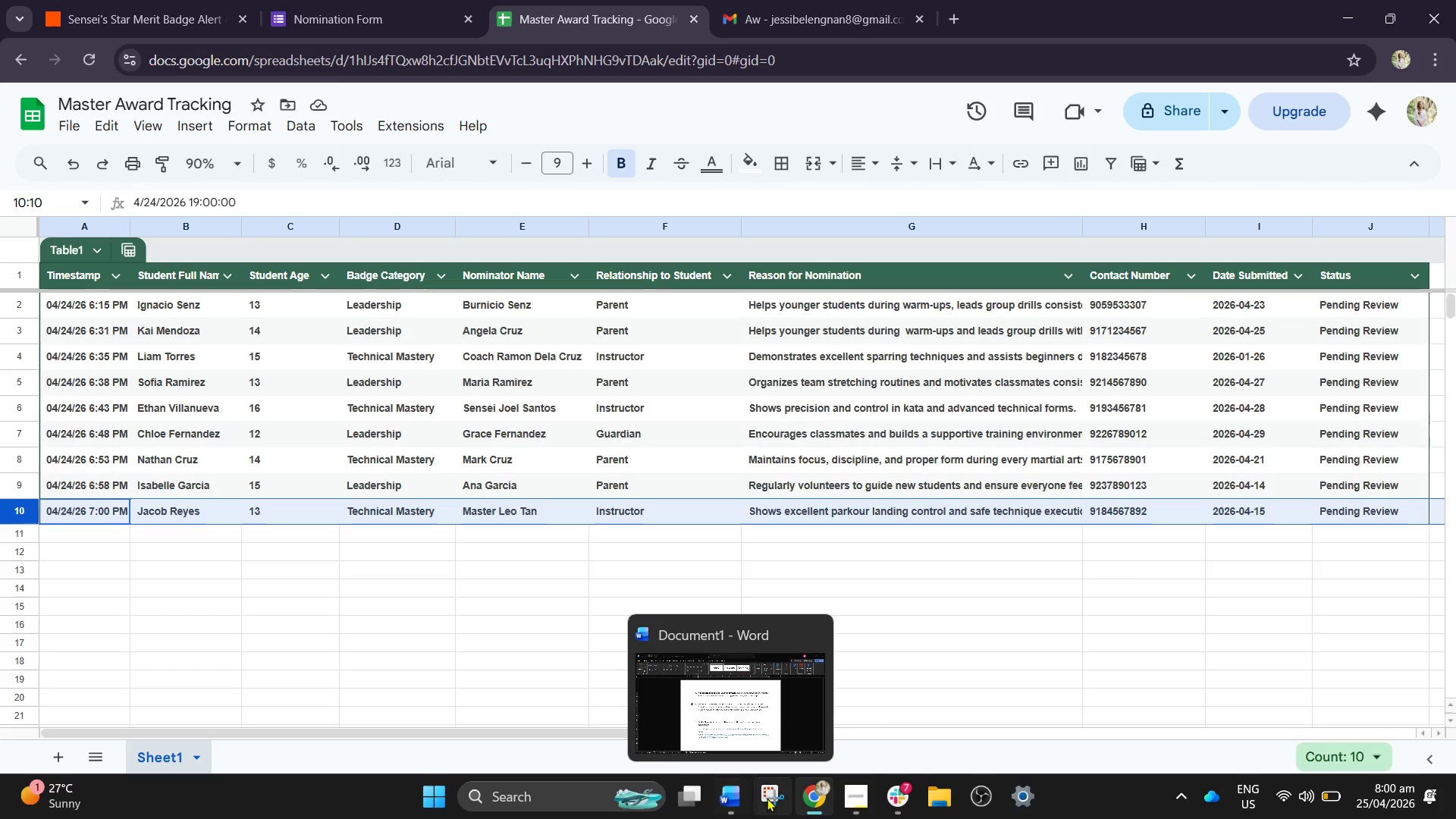 
left_click([846, 808])